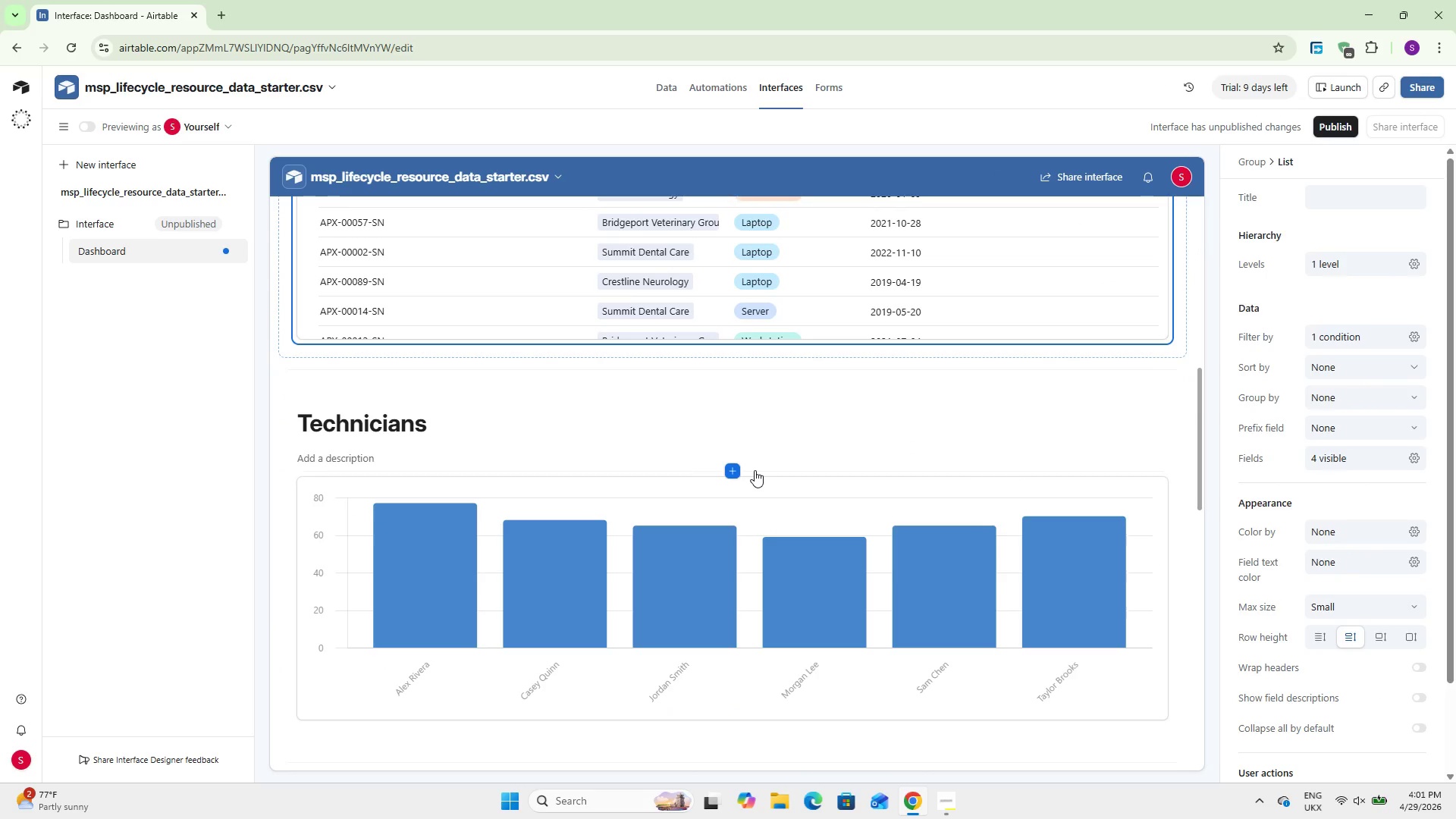 
wait(18.54)
 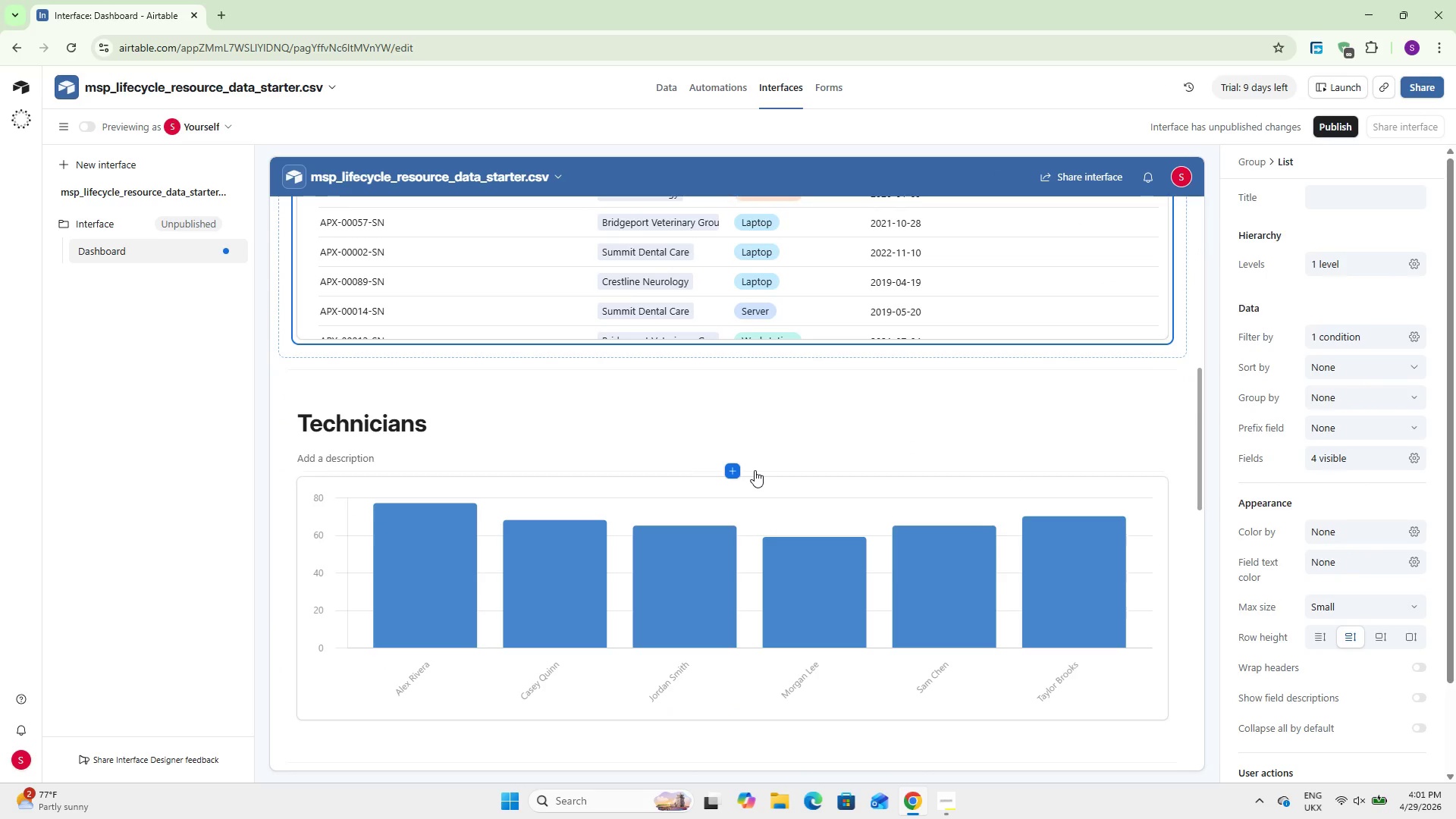 
double_click([432, 426])
 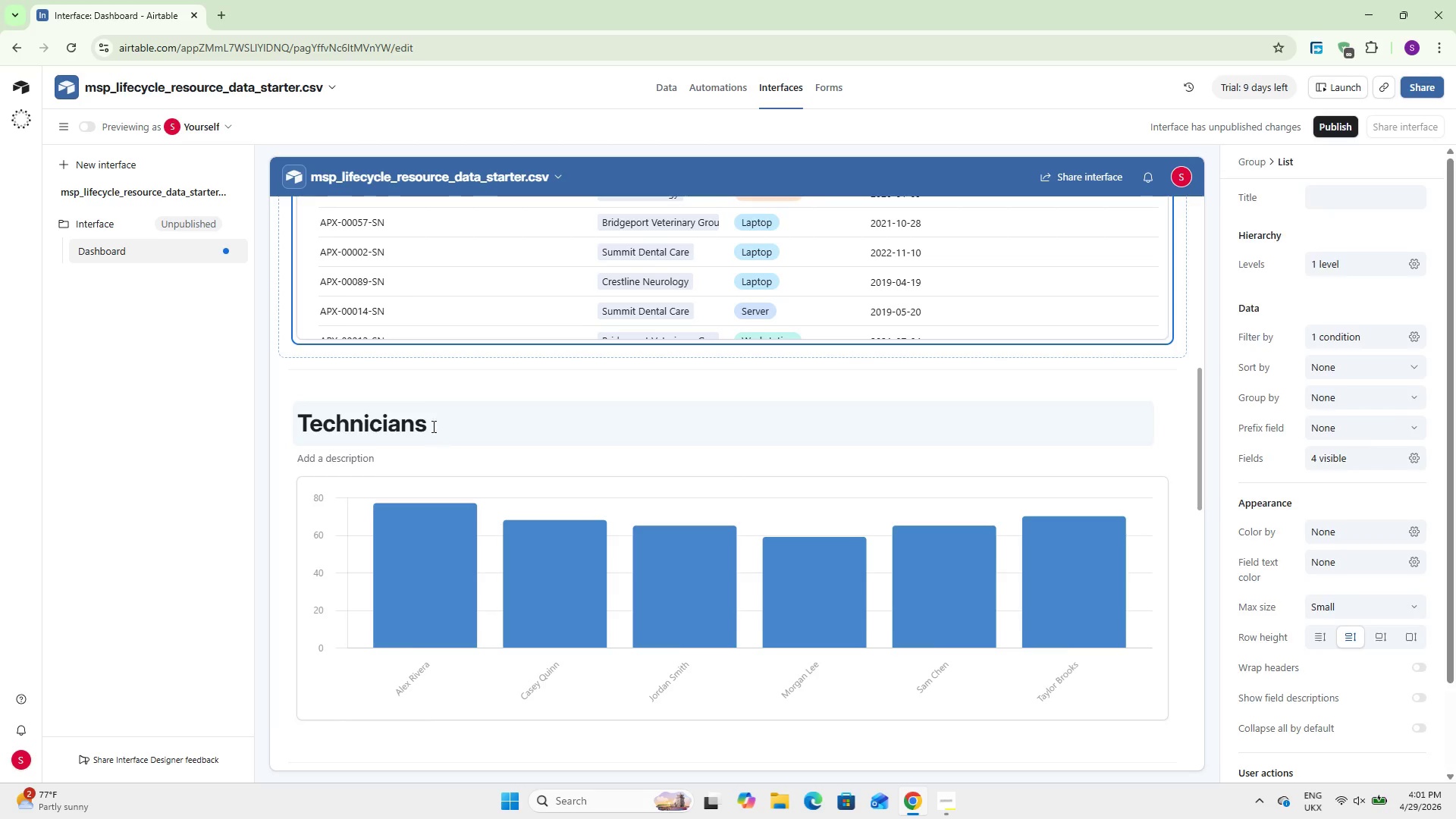 
triple_click([432, 426])
 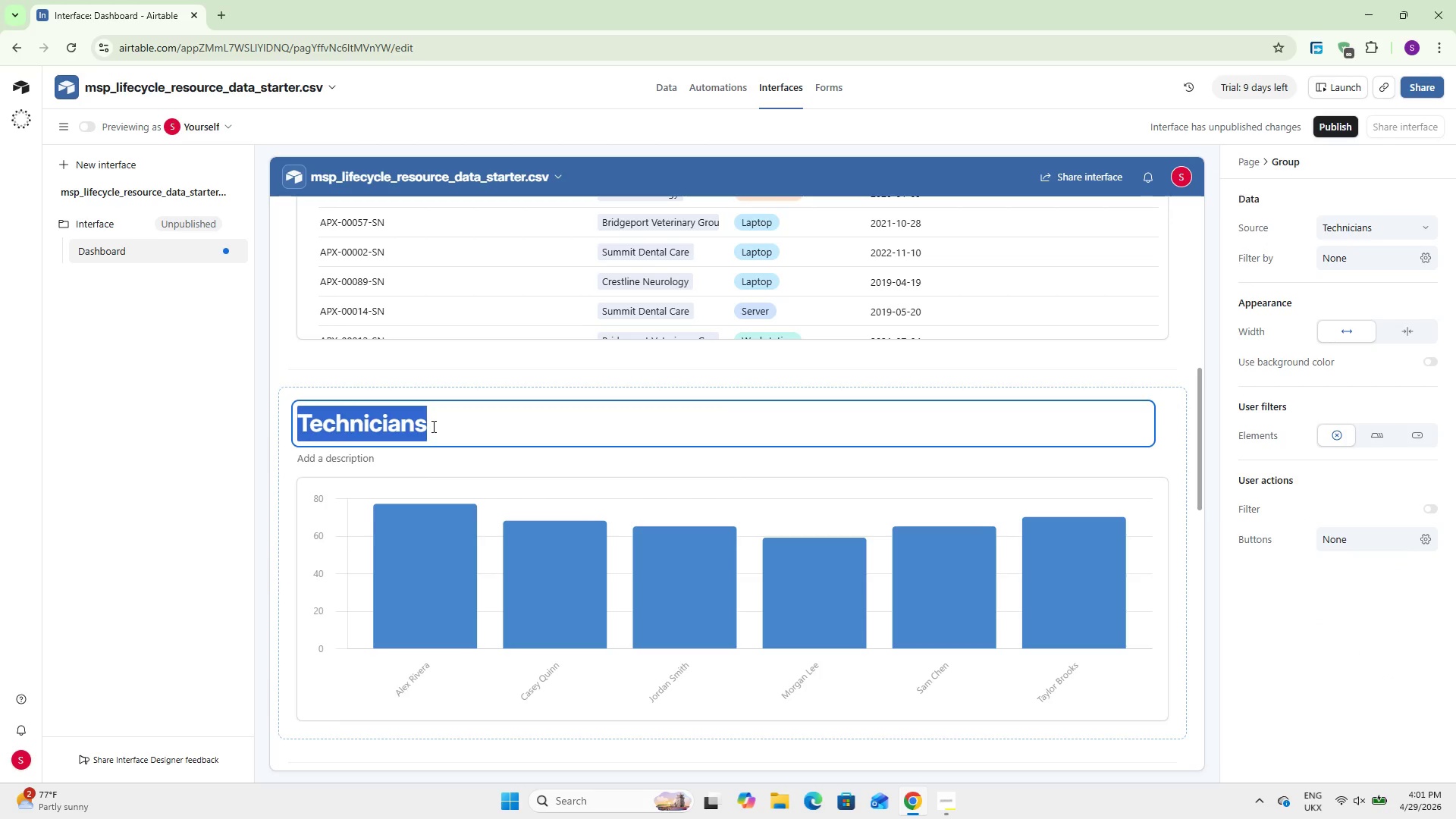 
key(ArrowRight)
 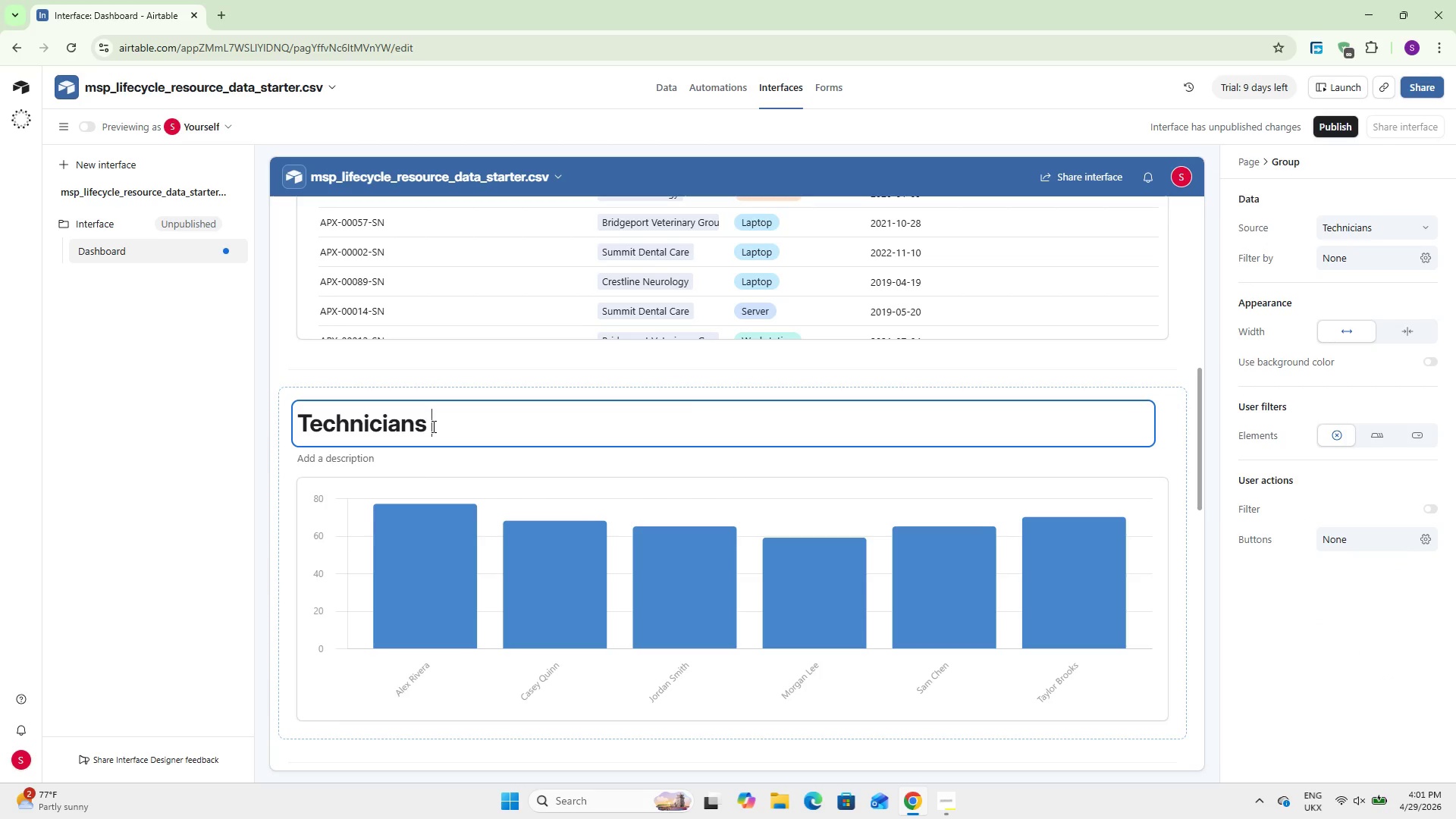 
type( Utilization Engine)
 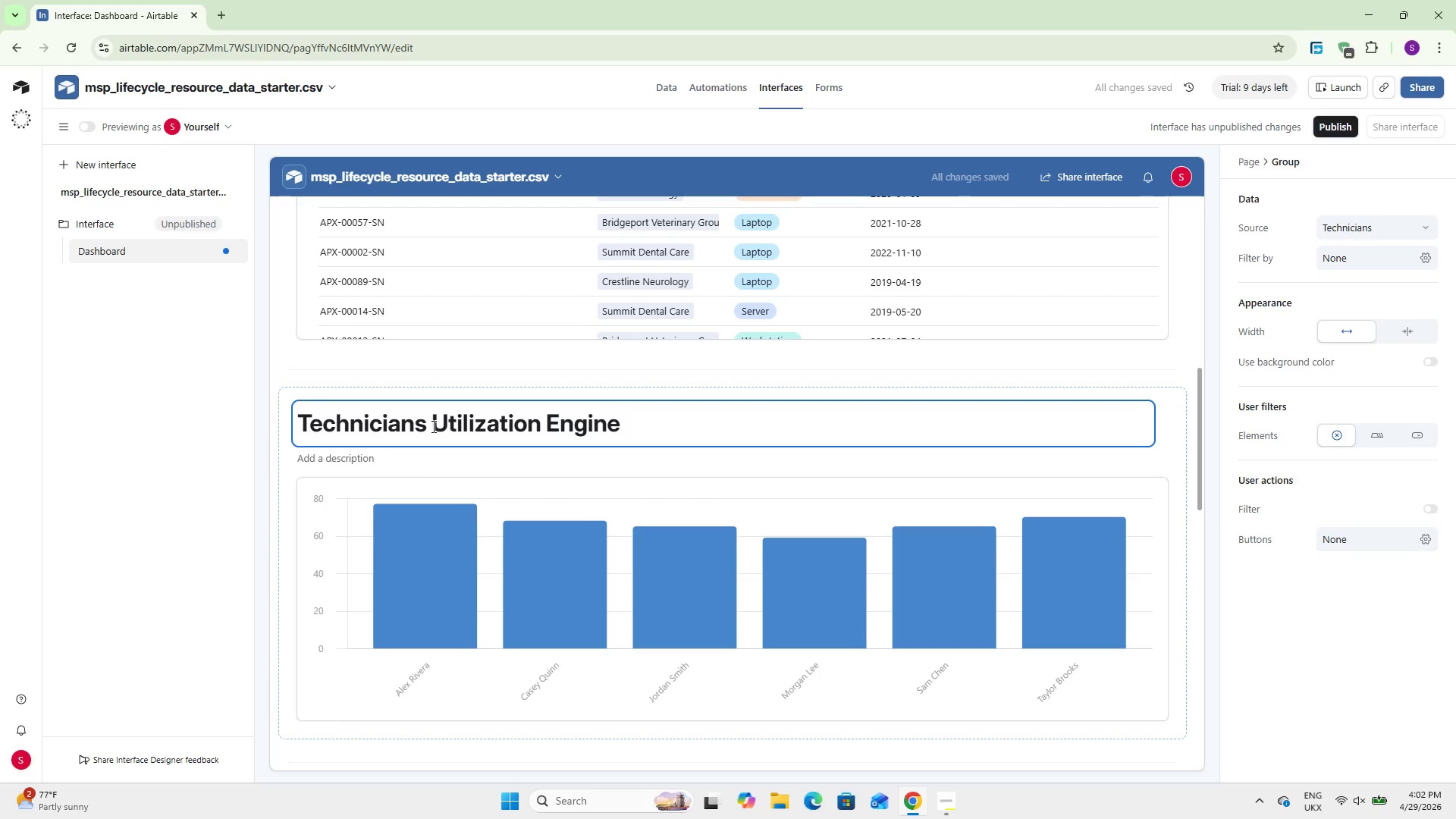 
left_click([1219, 607])
 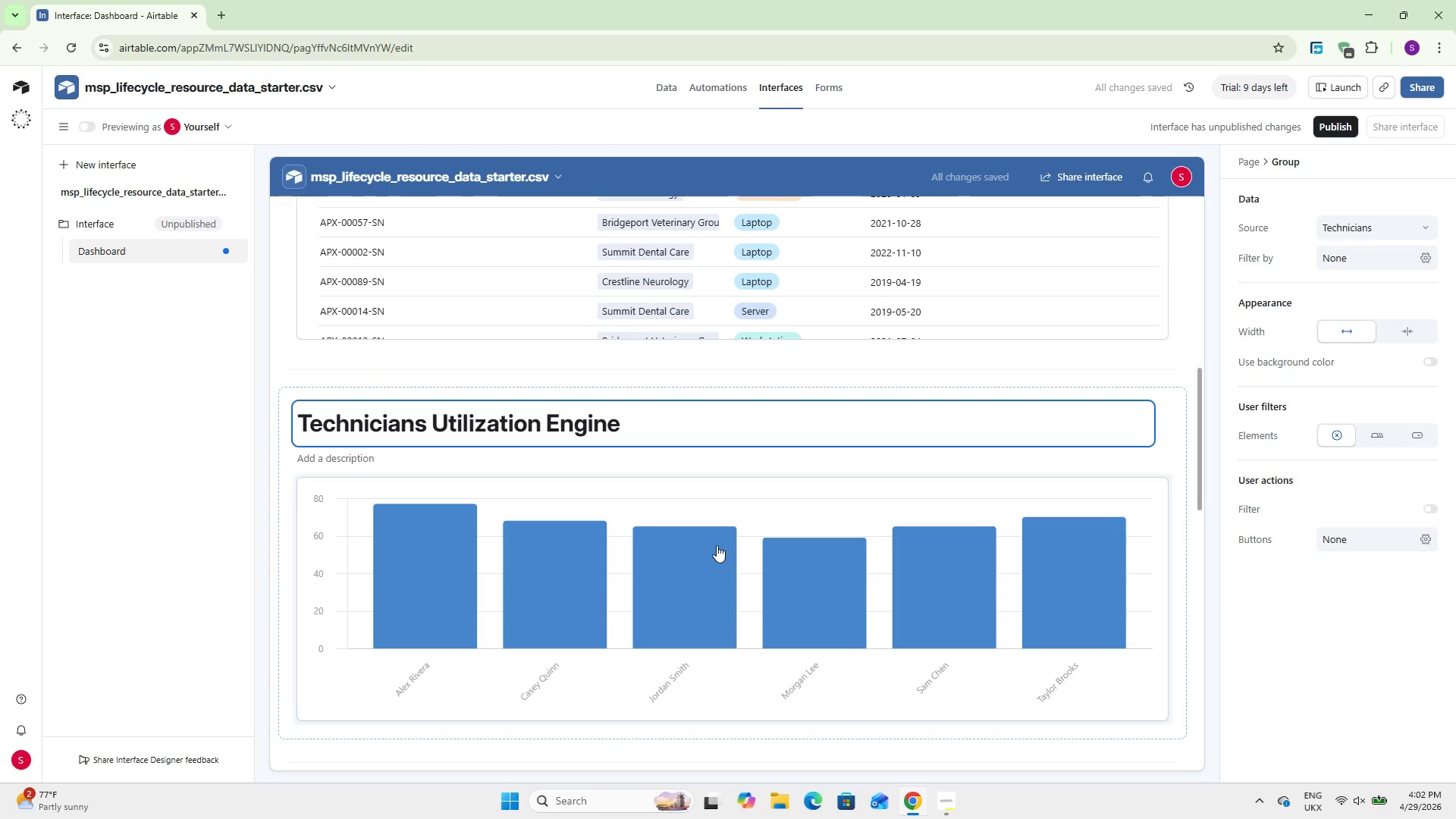 
scroll: coordinate [634, 560], scroll_direction: up, amount: 13.0
 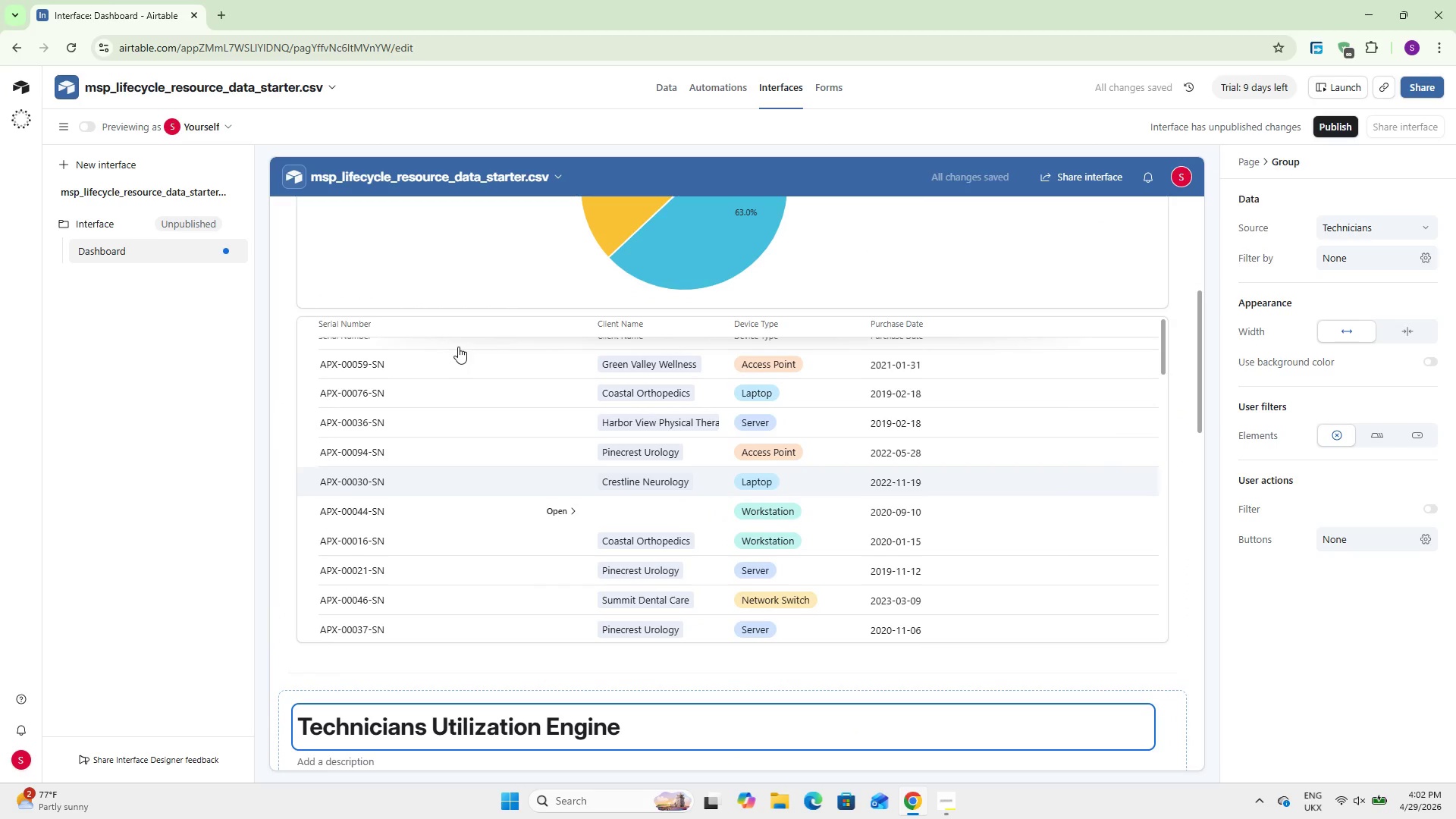 
left_click([601, 277])
 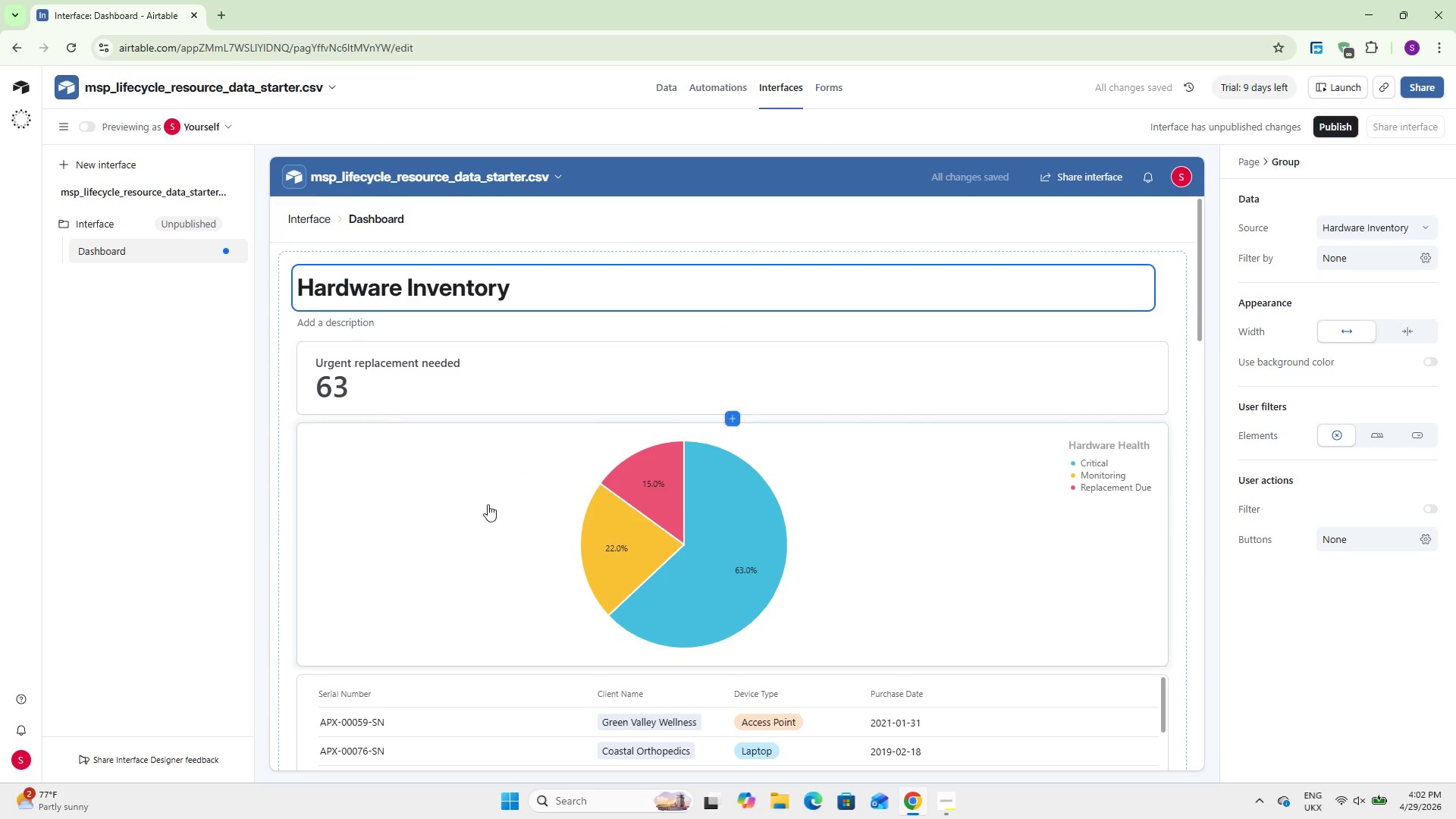 
scroll: coordinate [478, 395], scroll_direction: up, amount: 10.0
 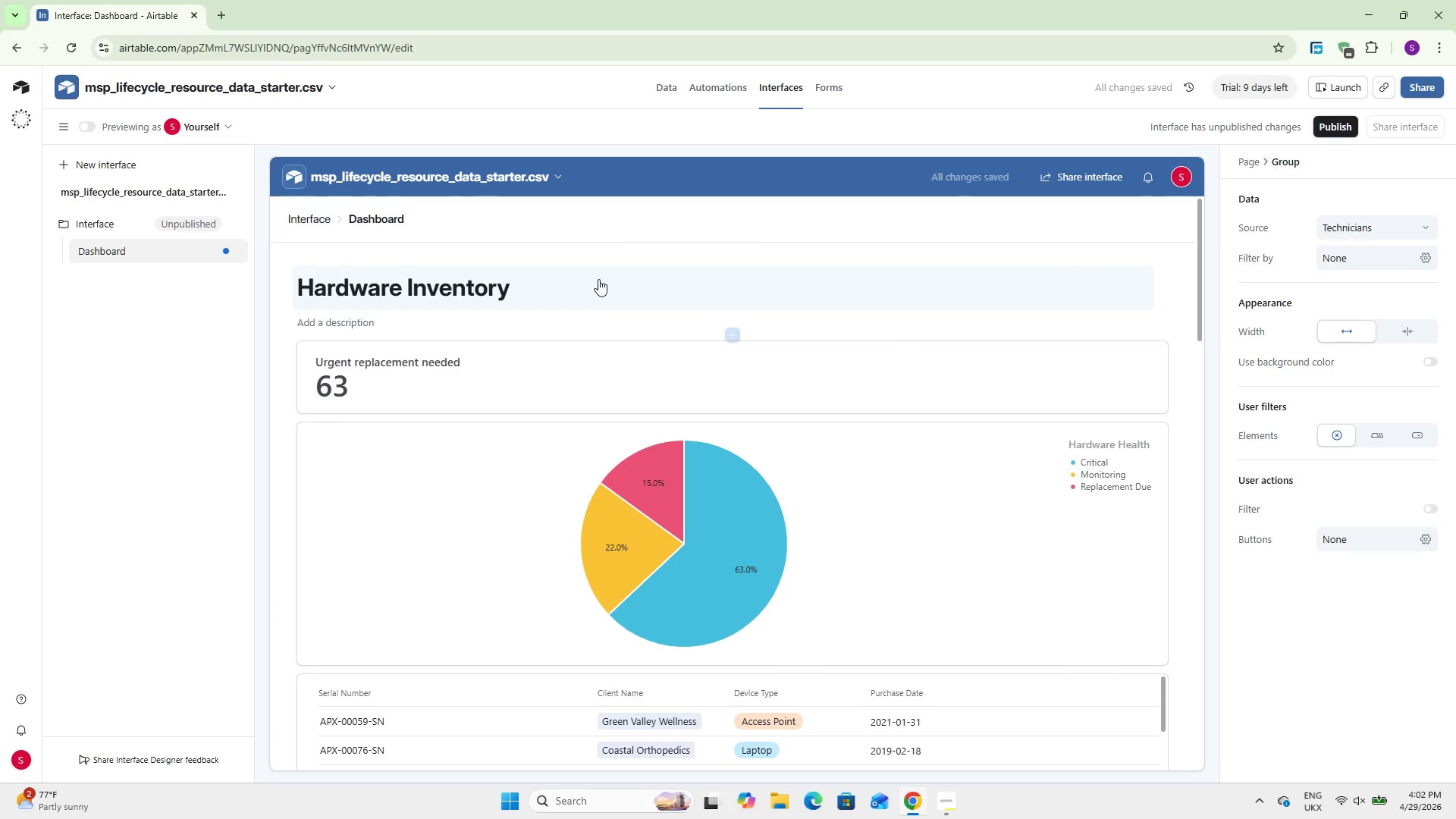 
left_click([491, 507])
 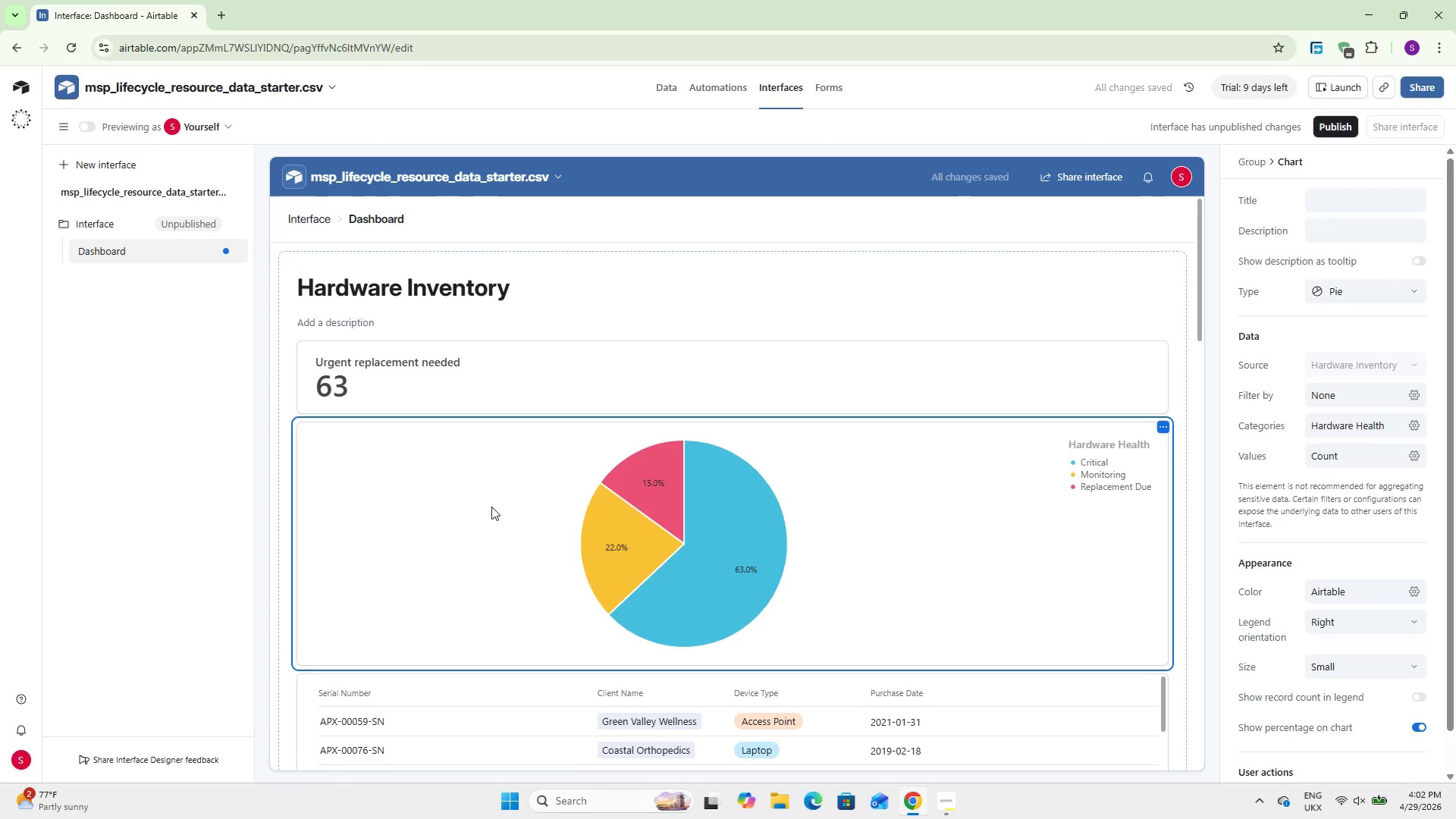 
left_click([500, 538])
 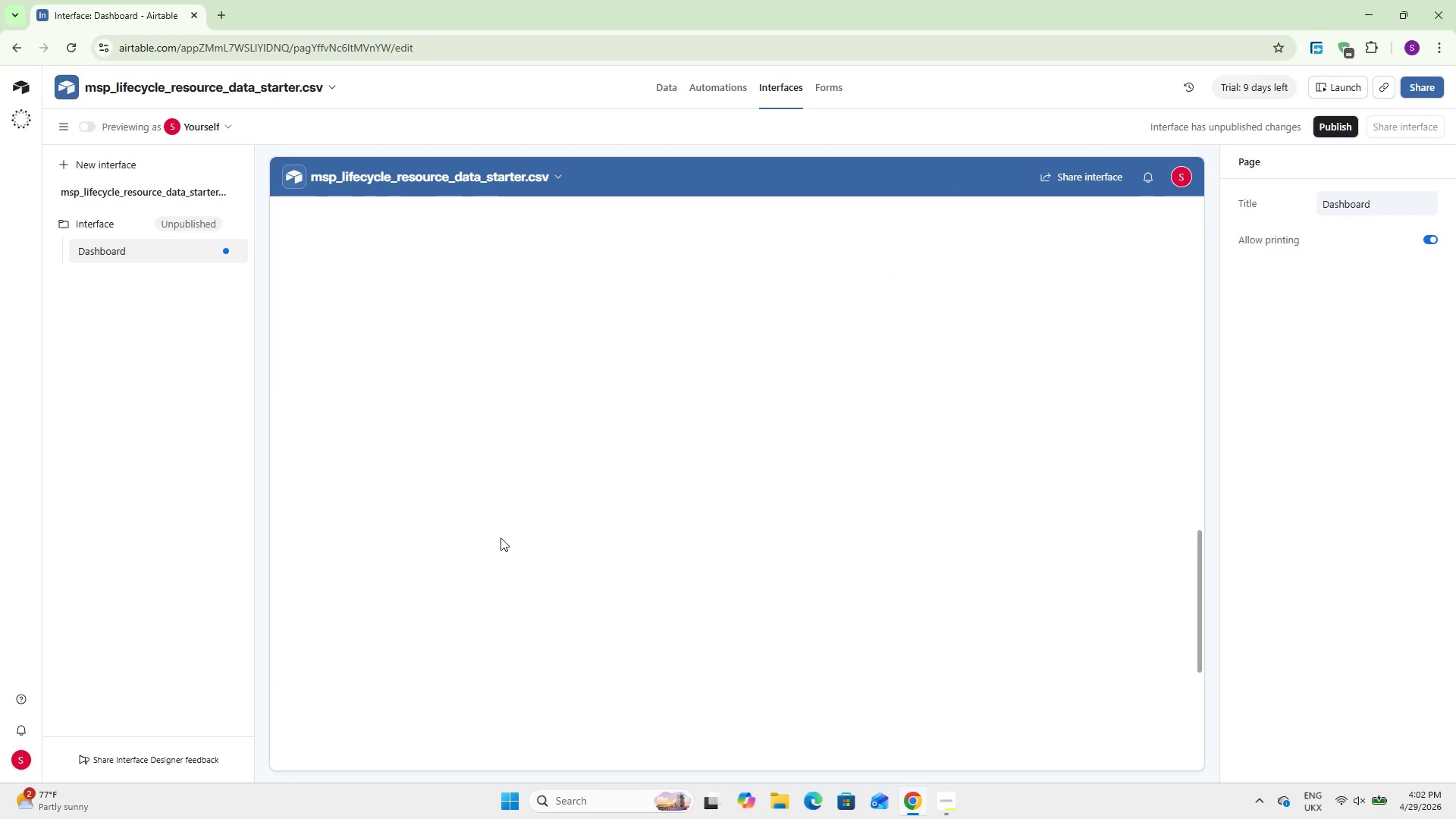 
scroll: coordinate [491, 507], scroll_direction: down, amount: 17.0
 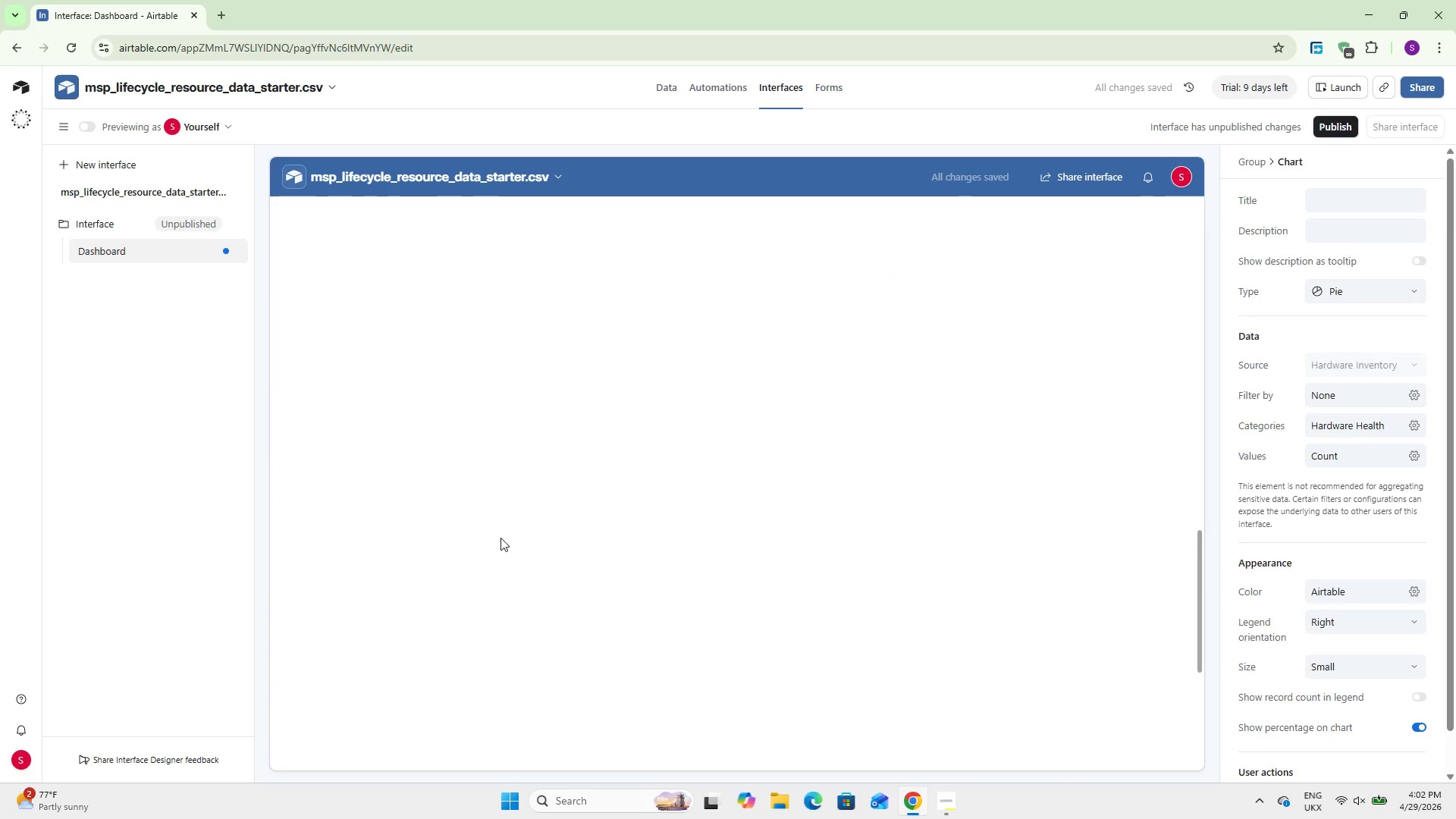 
wait(26.37)
 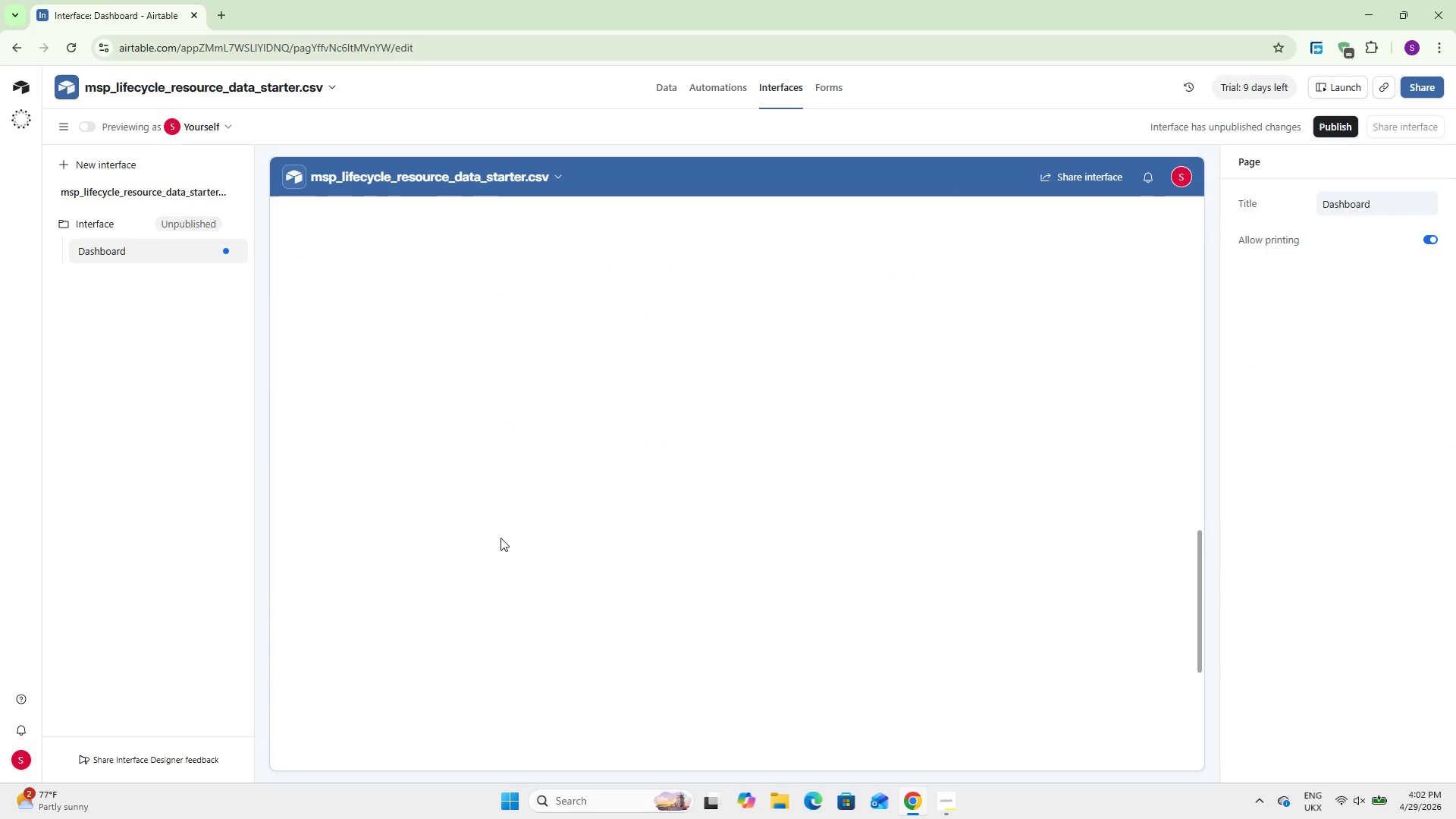 
left_click([661, 88])
 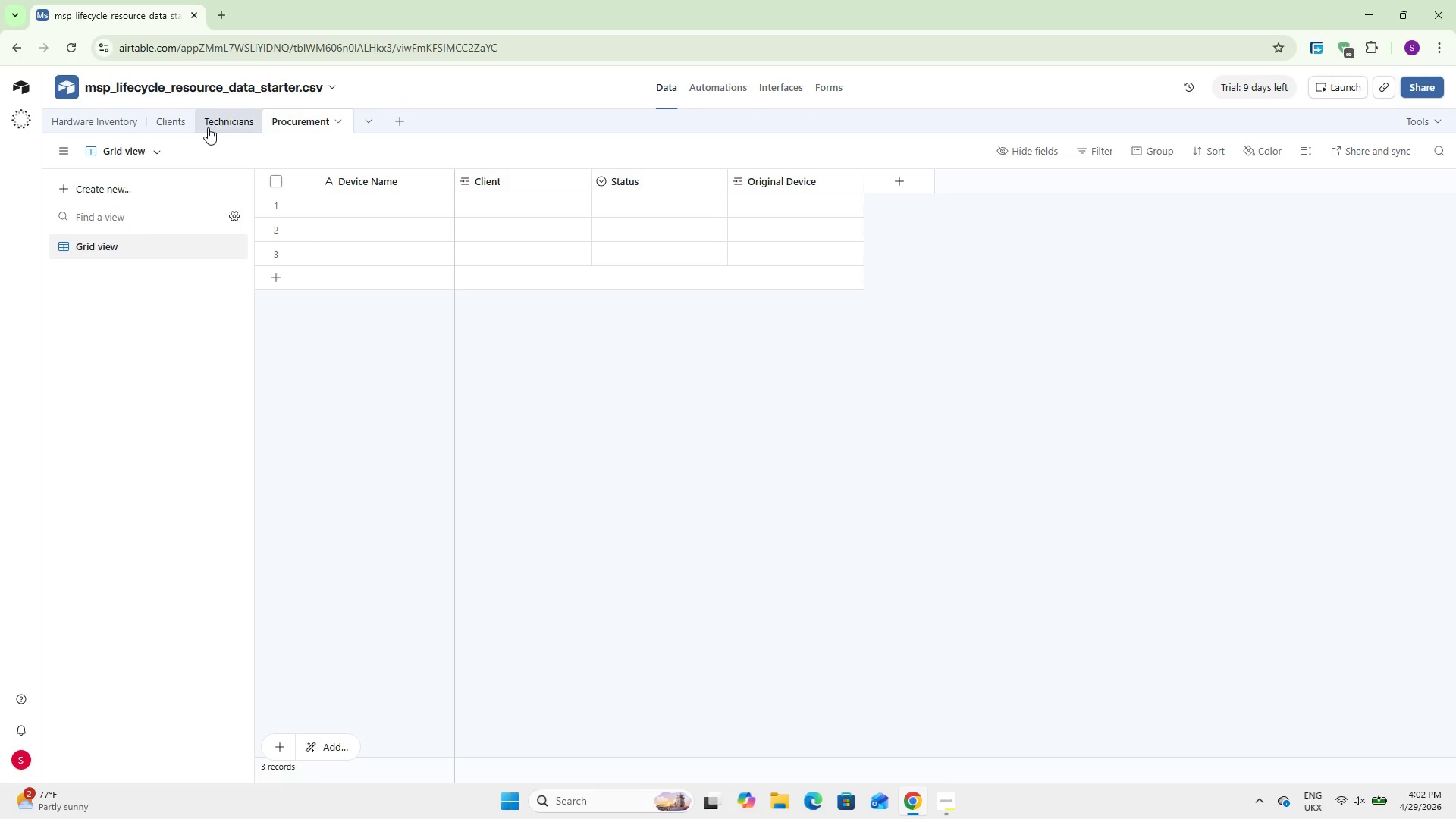 
left_click([227, 123])
 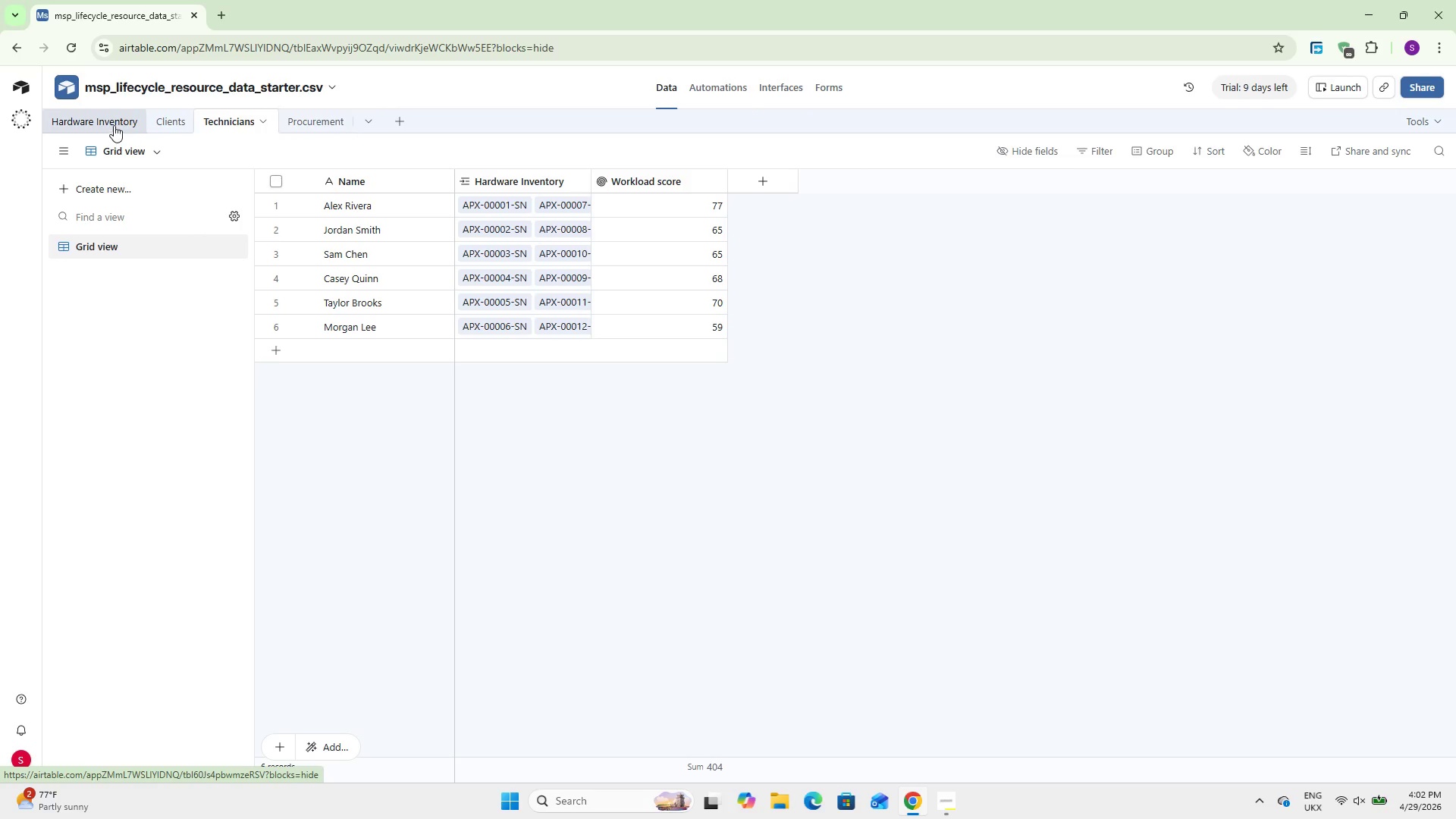 
left_click([160, 117])
 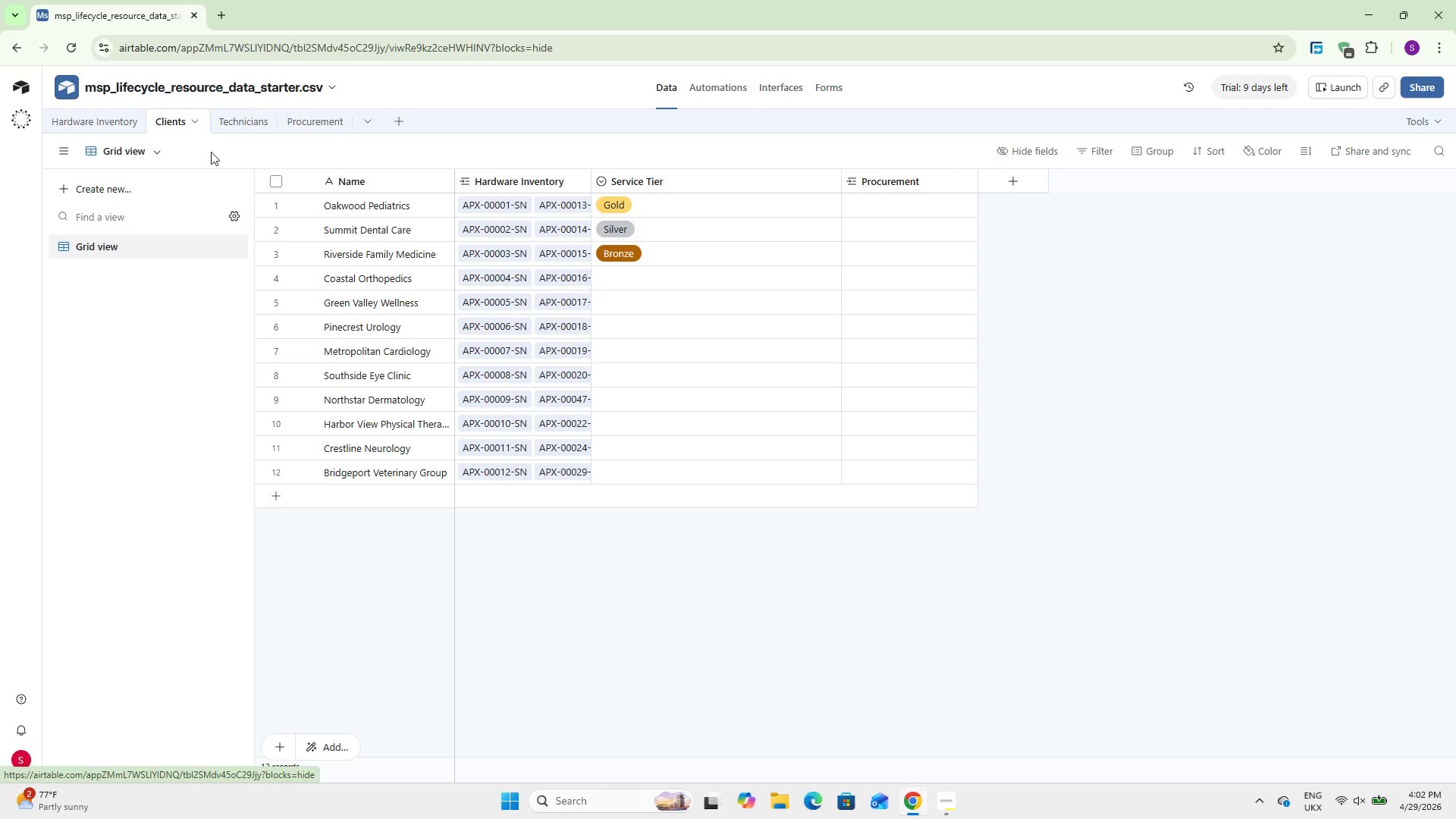 
left_click([655, 281])
 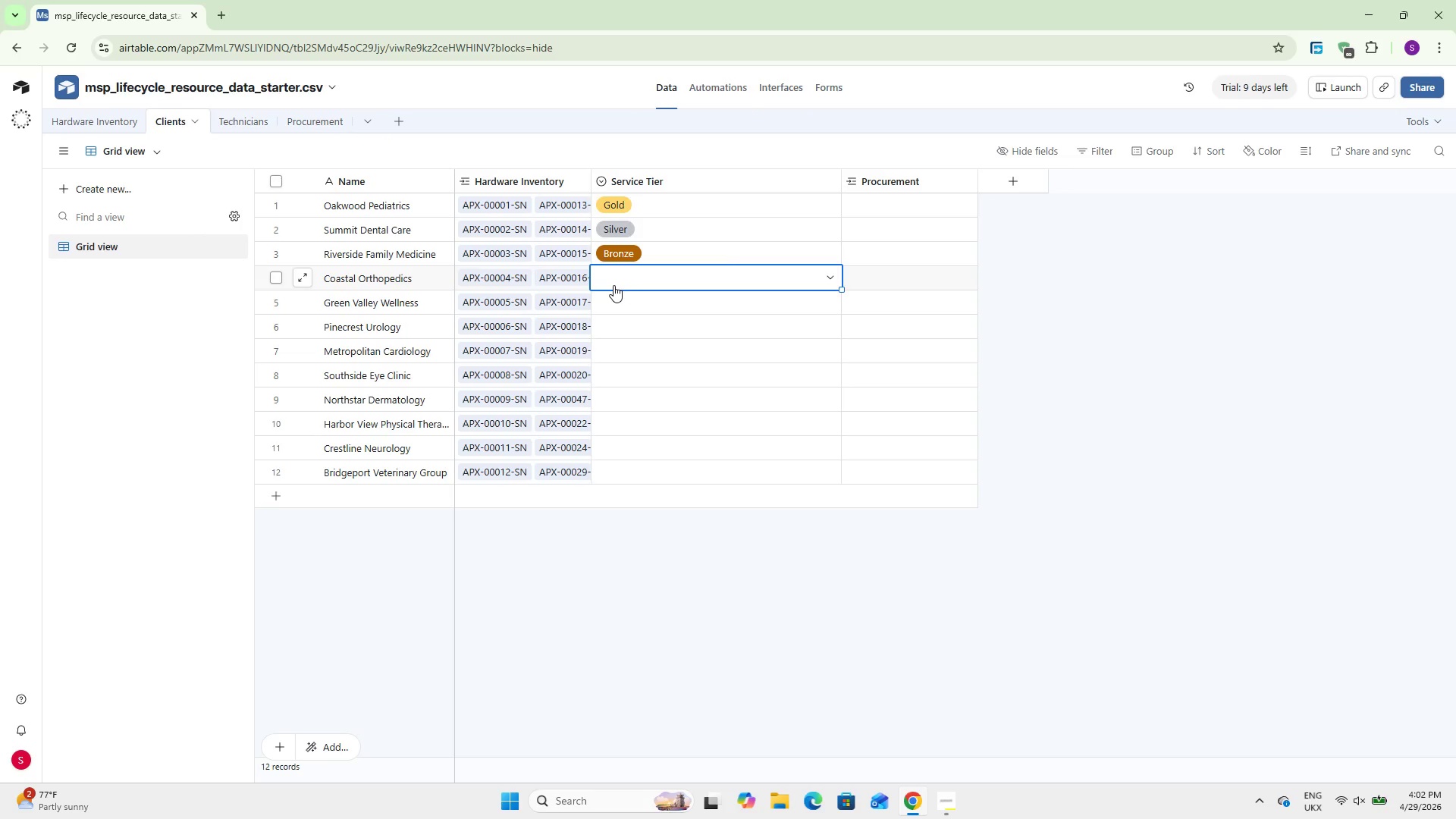 
left_click([613, 285])
 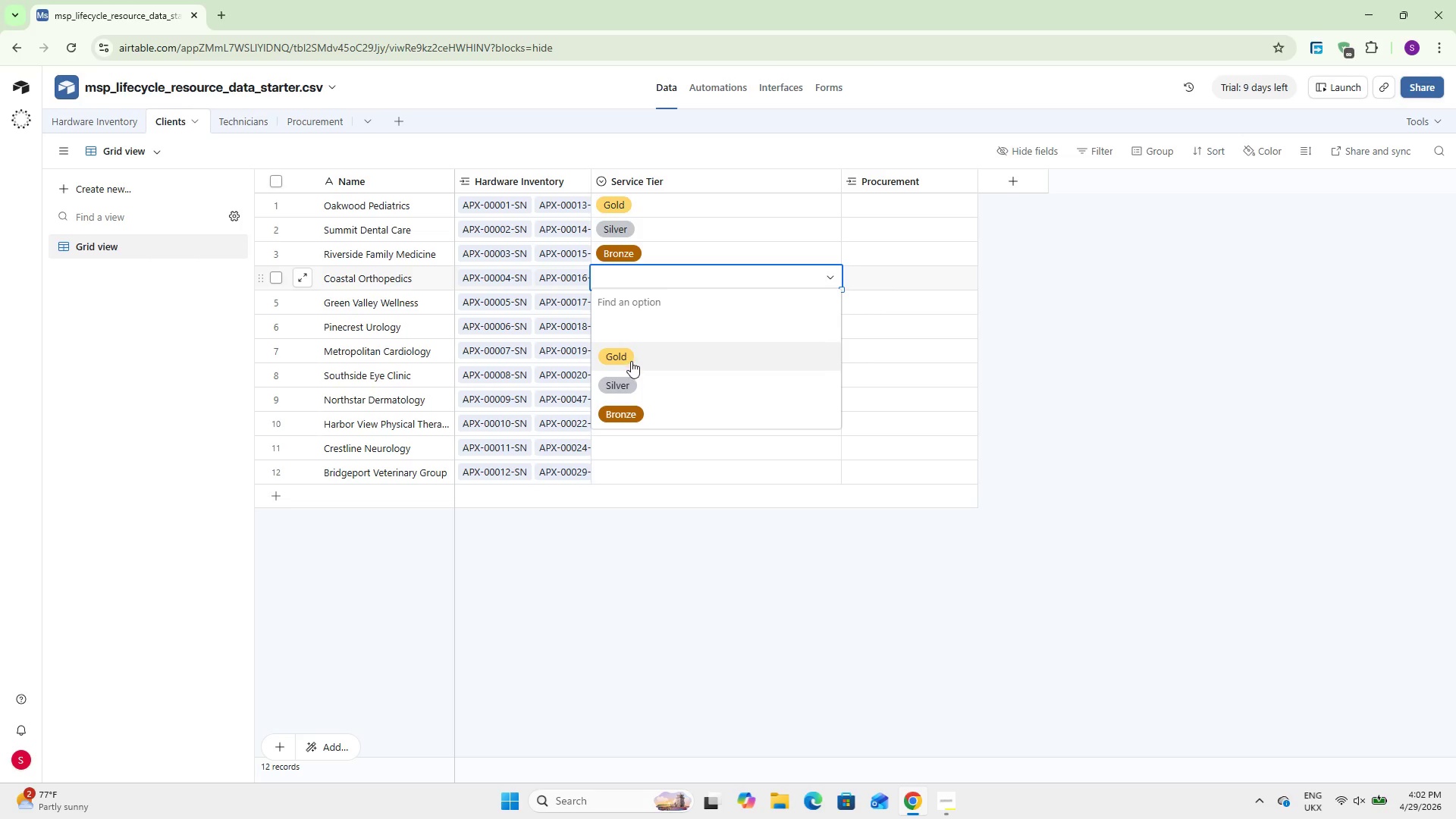 
left_click([631, 361])
 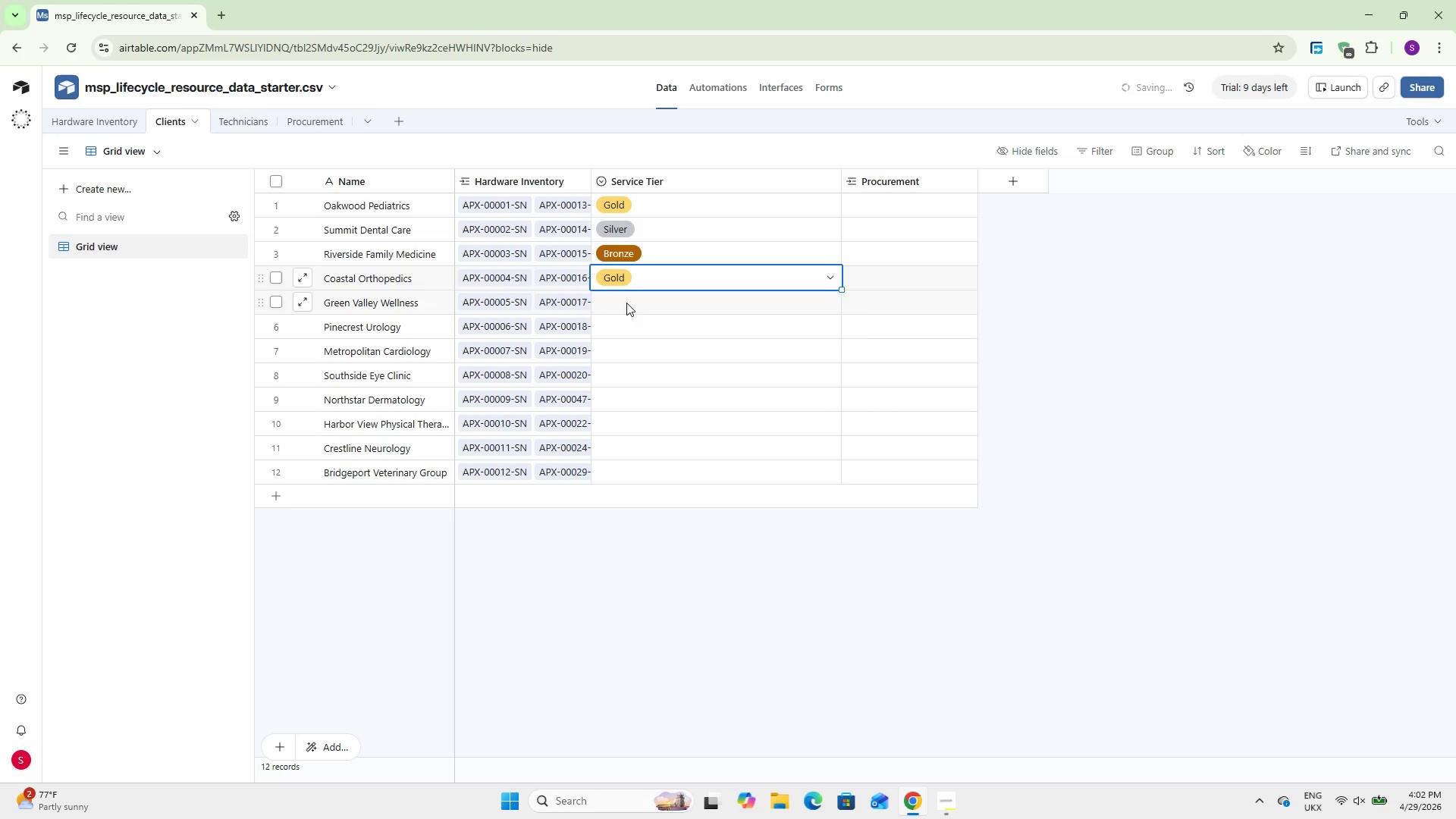 
left_click([627, 302])
 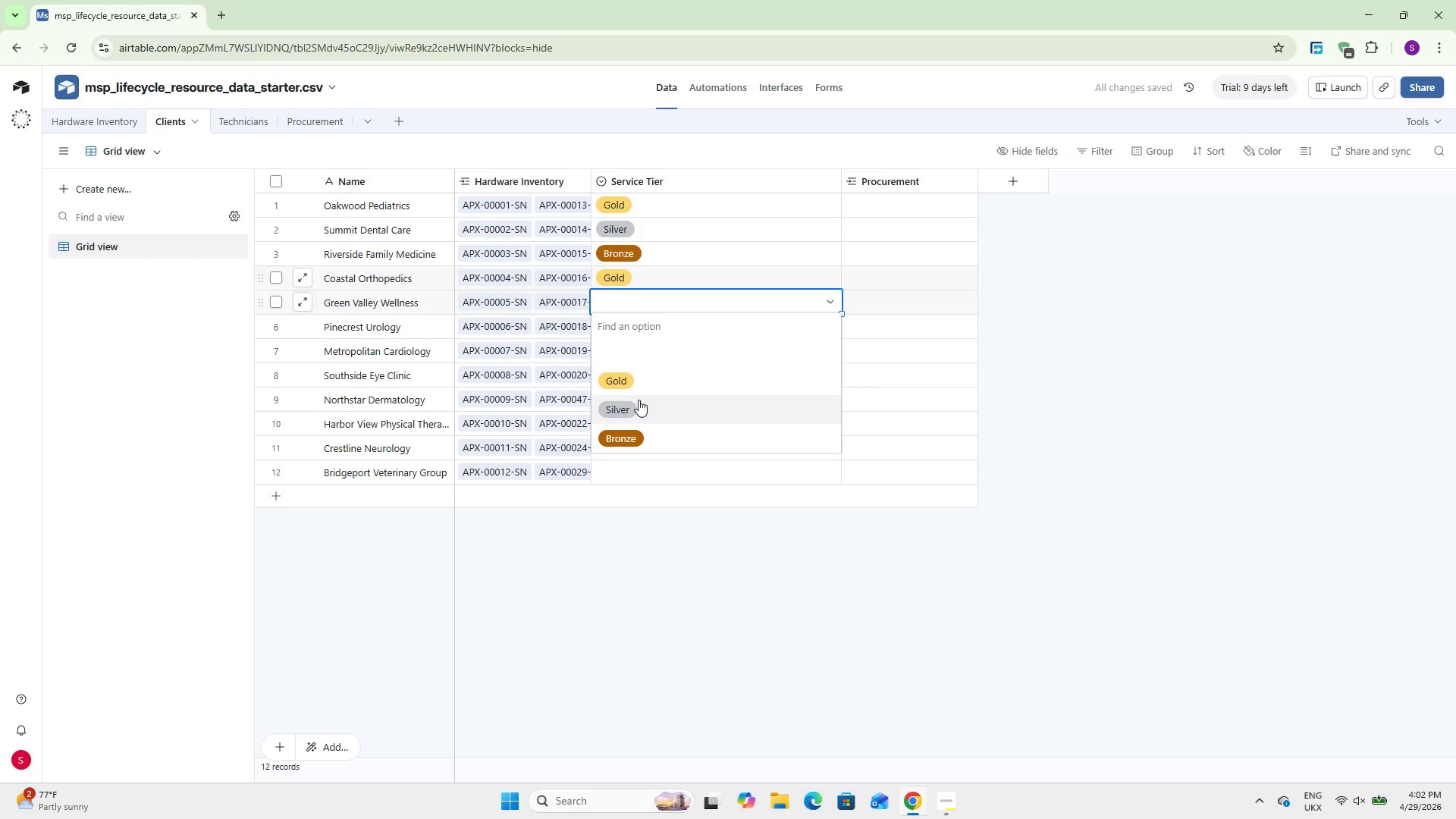 
left_click([635, 390])
 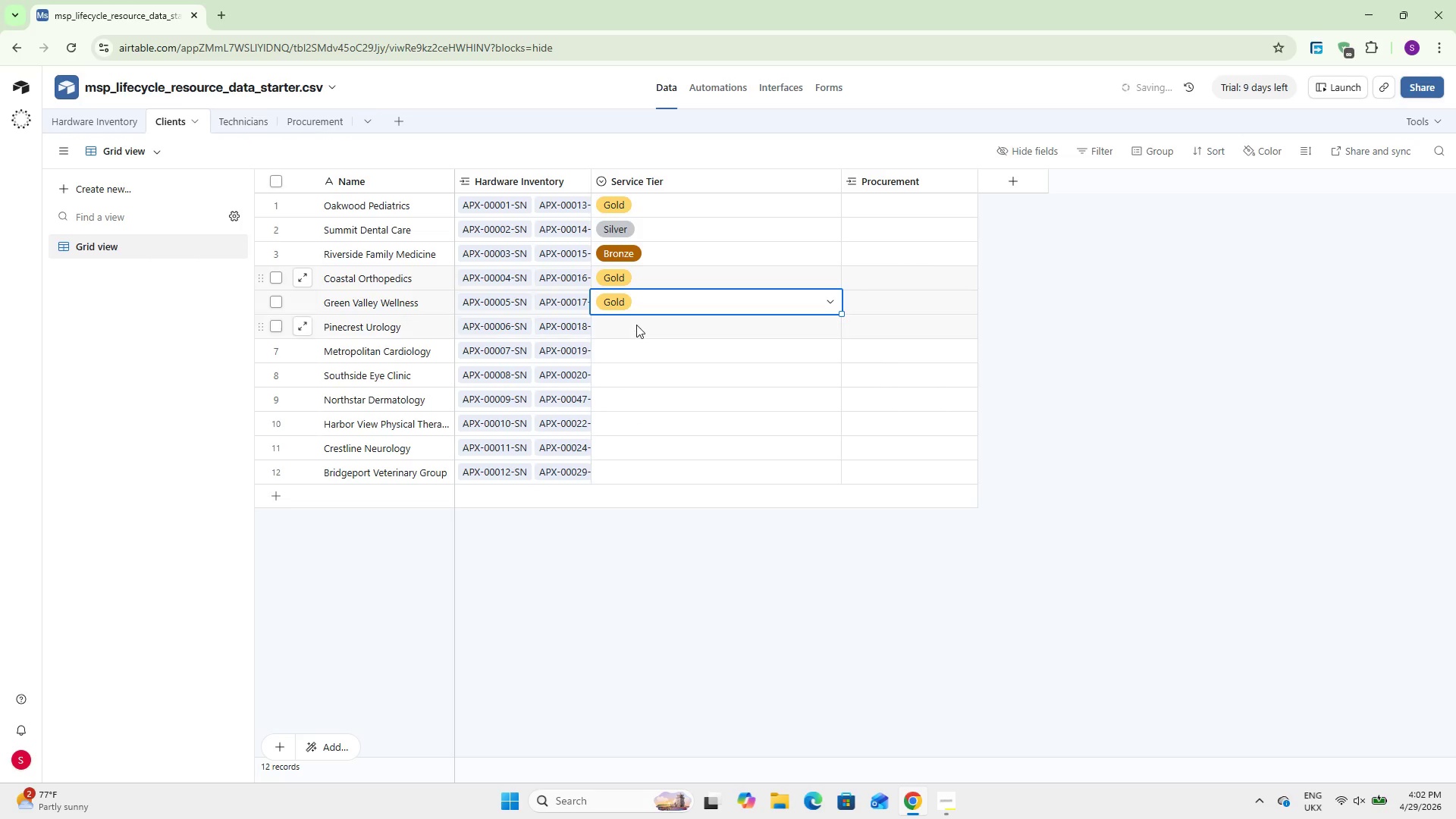 
double_click([636, 325])
 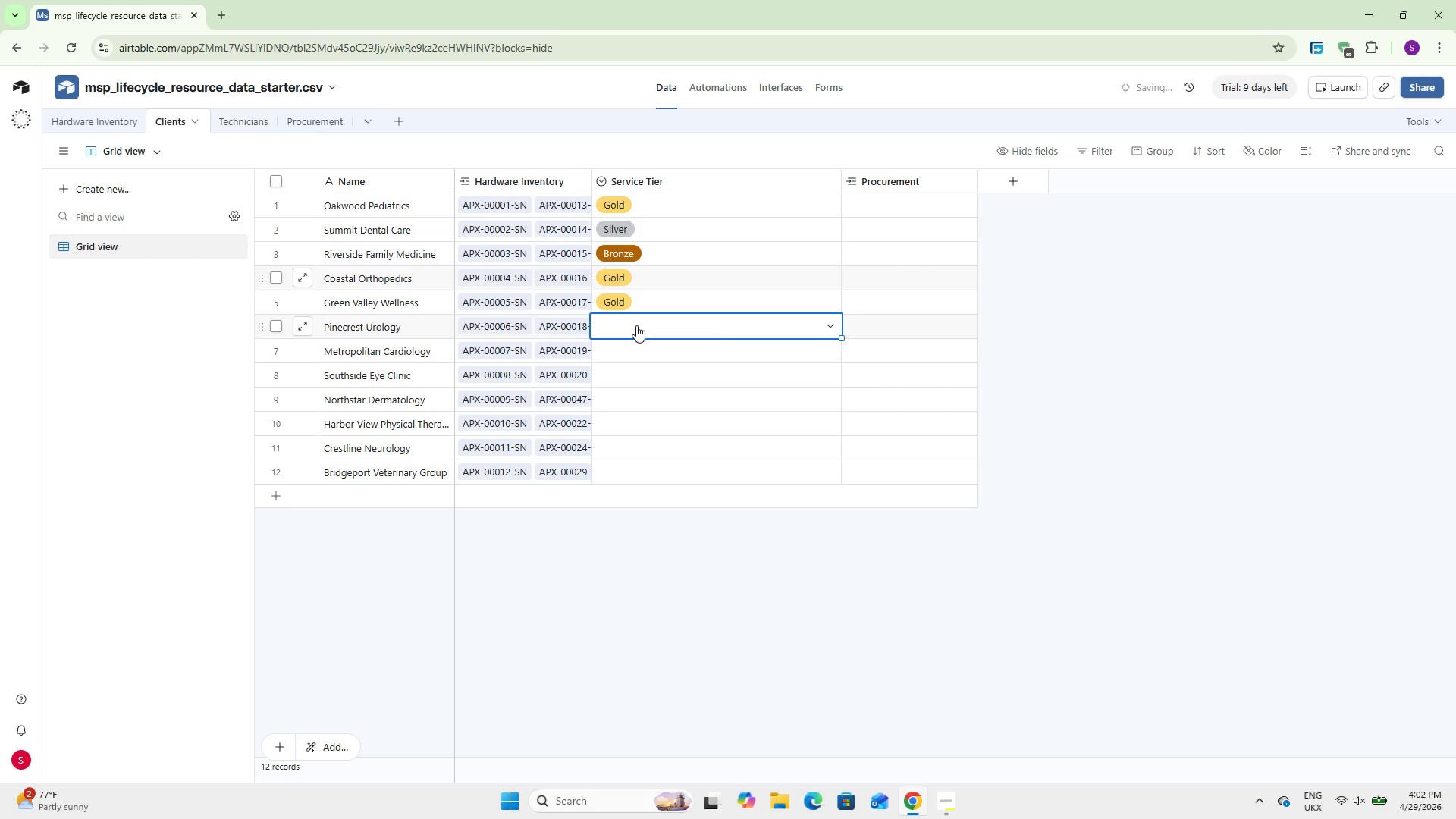 
triple_click([636, 325])
 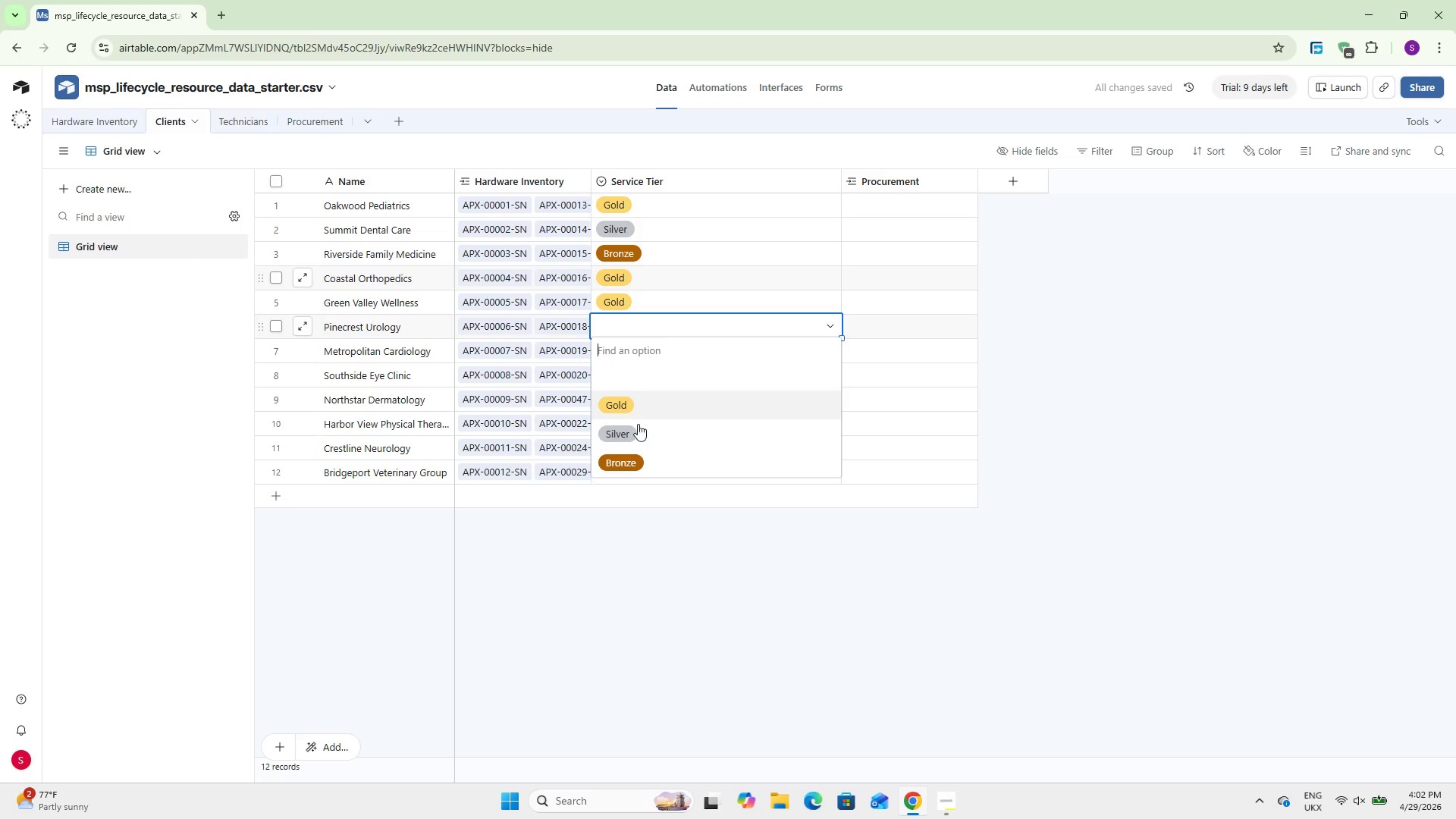 
left_click([639, 438])
 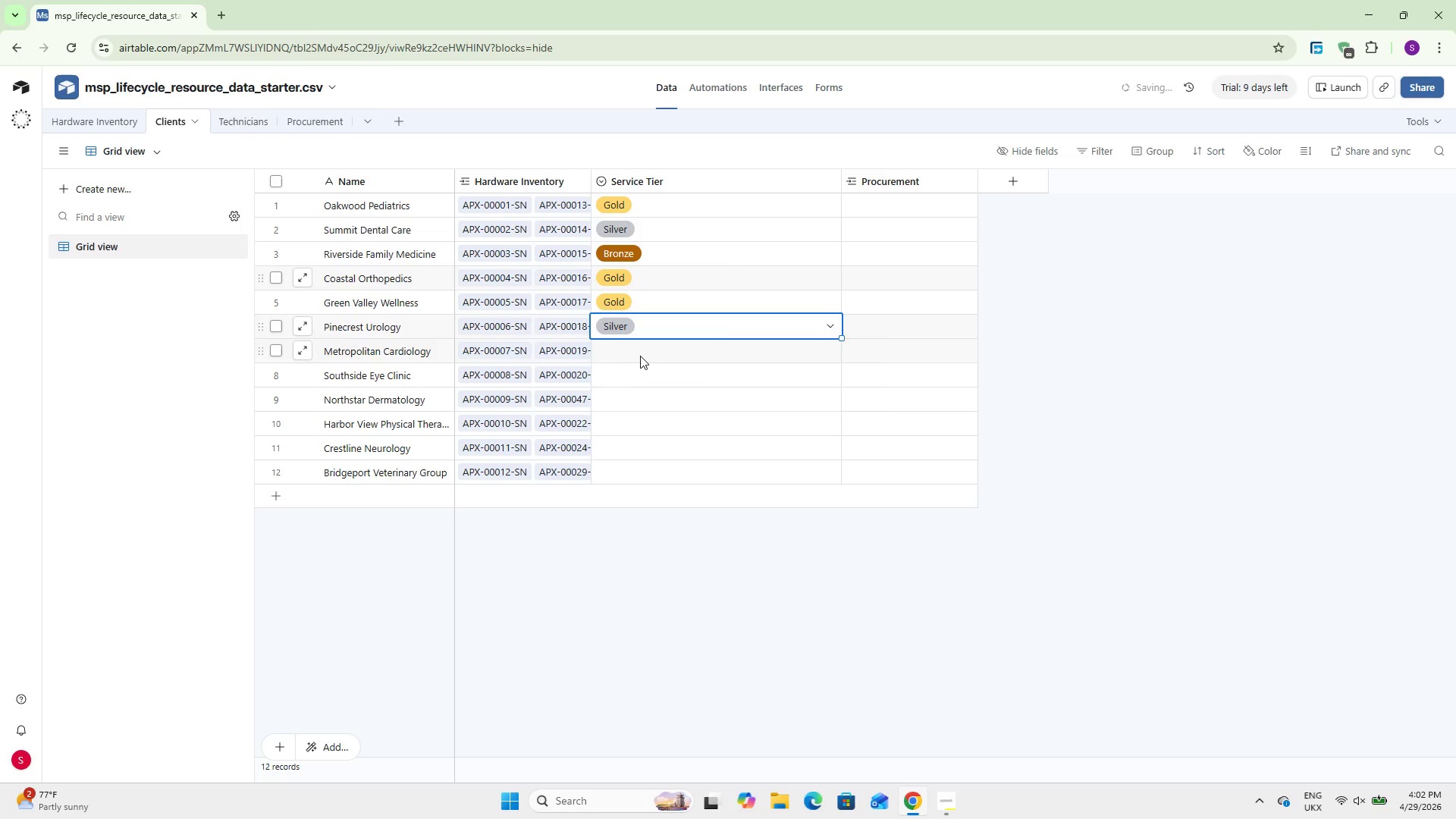 
double_click([642, 353])
 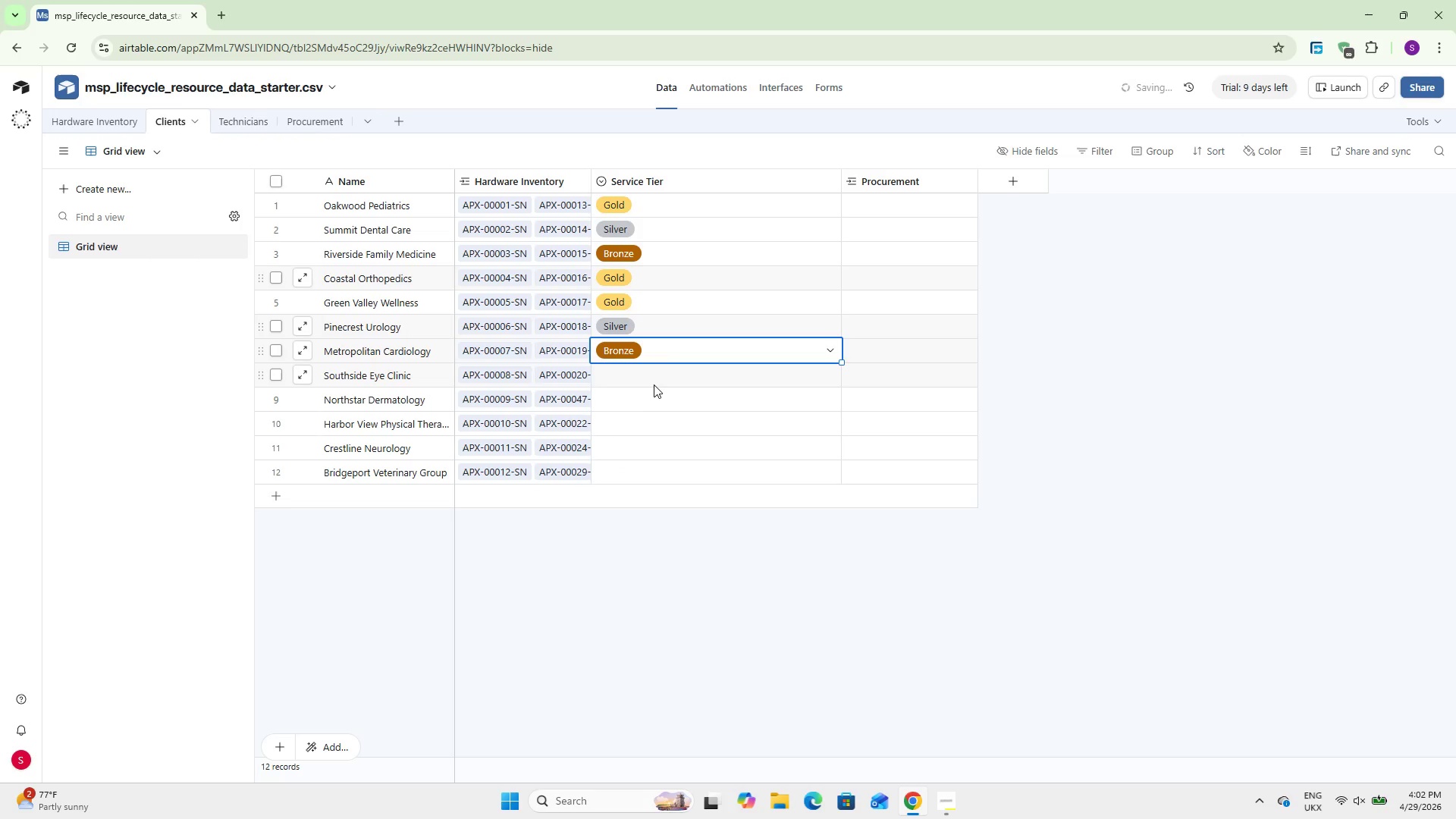 
double_click([654, 379])
 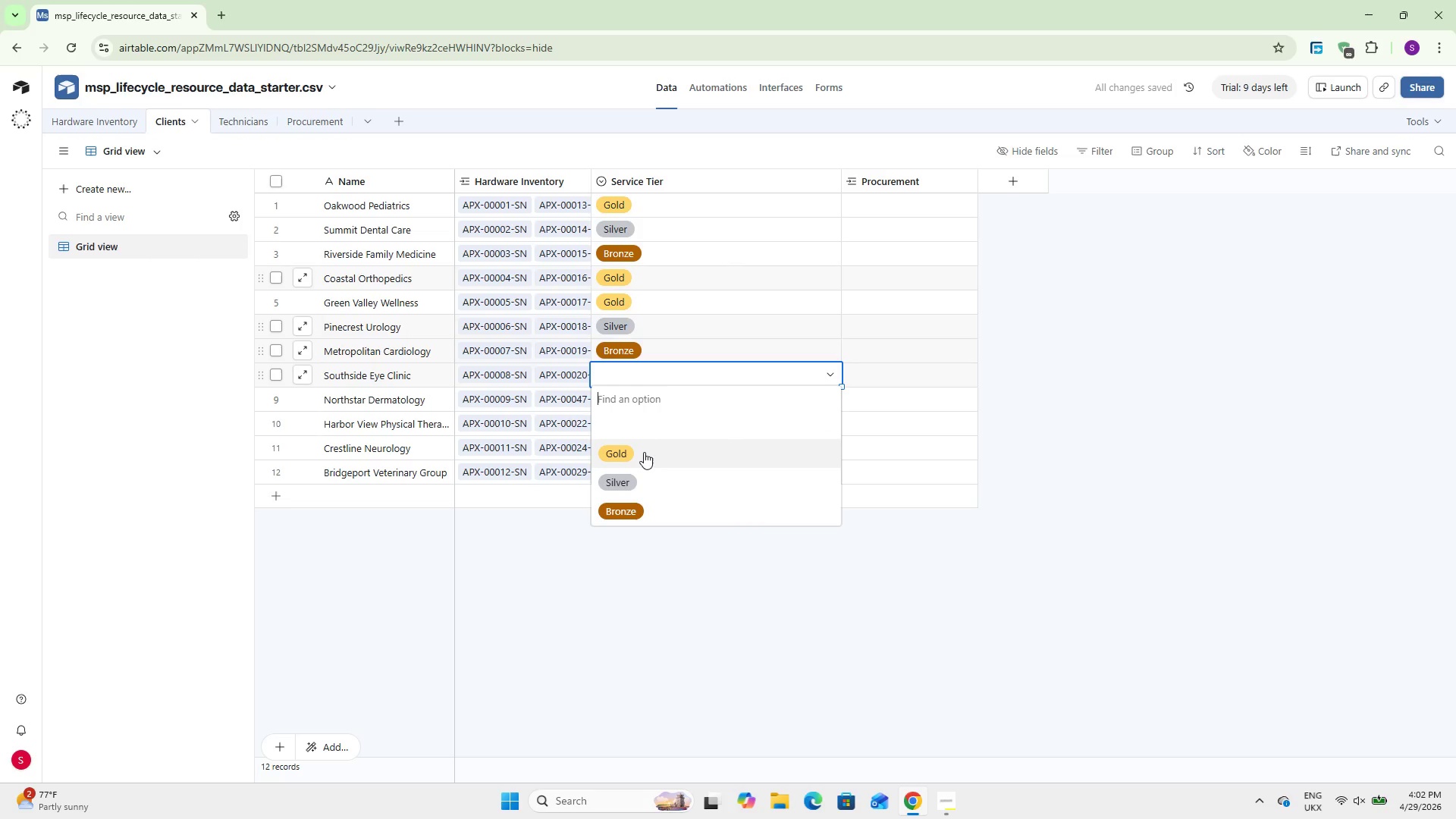 
left_click([644, 452])
 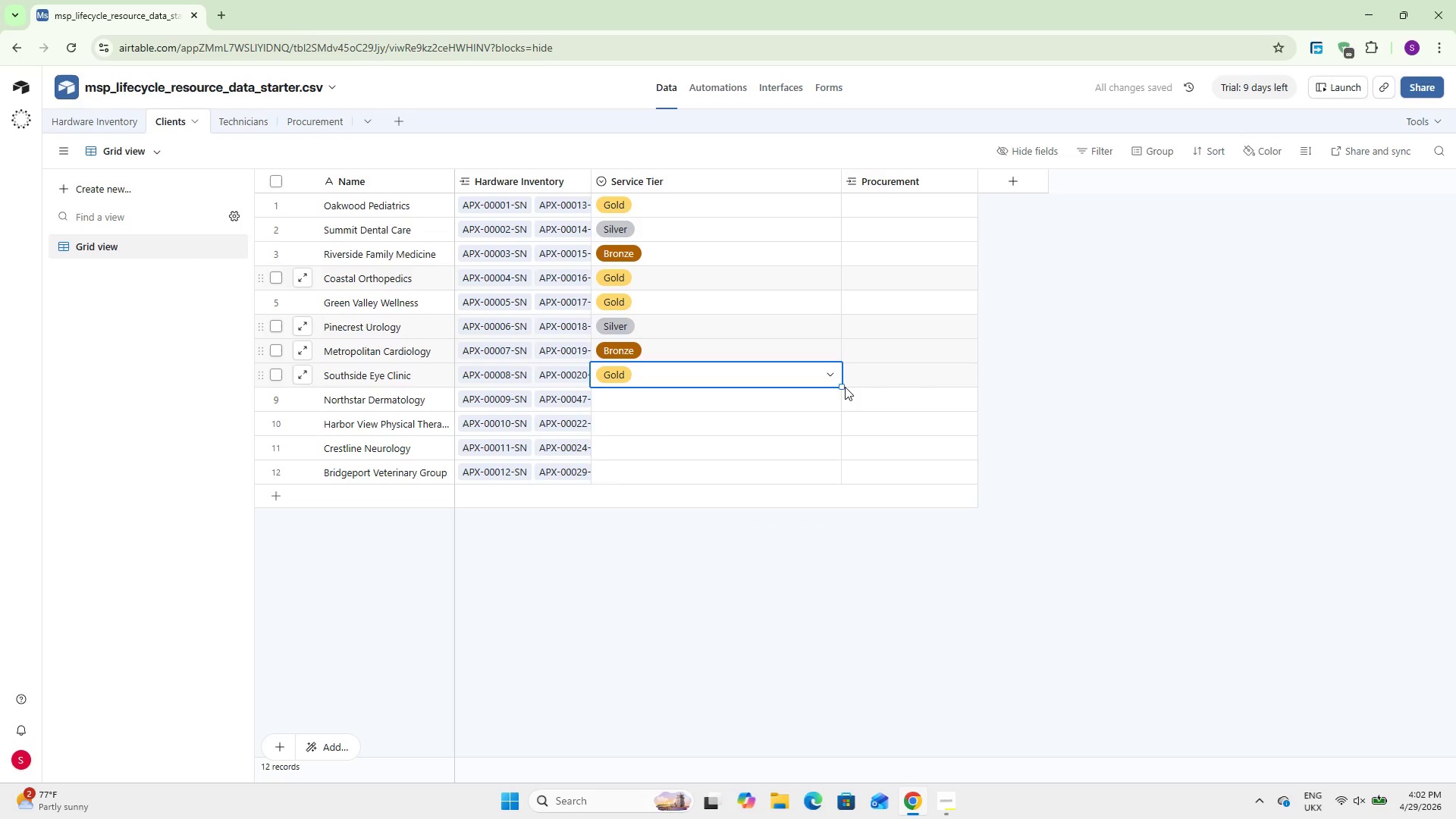 
left_click_drag(start_coordinate=[842, 386], to_coordinate=[833, 444])
 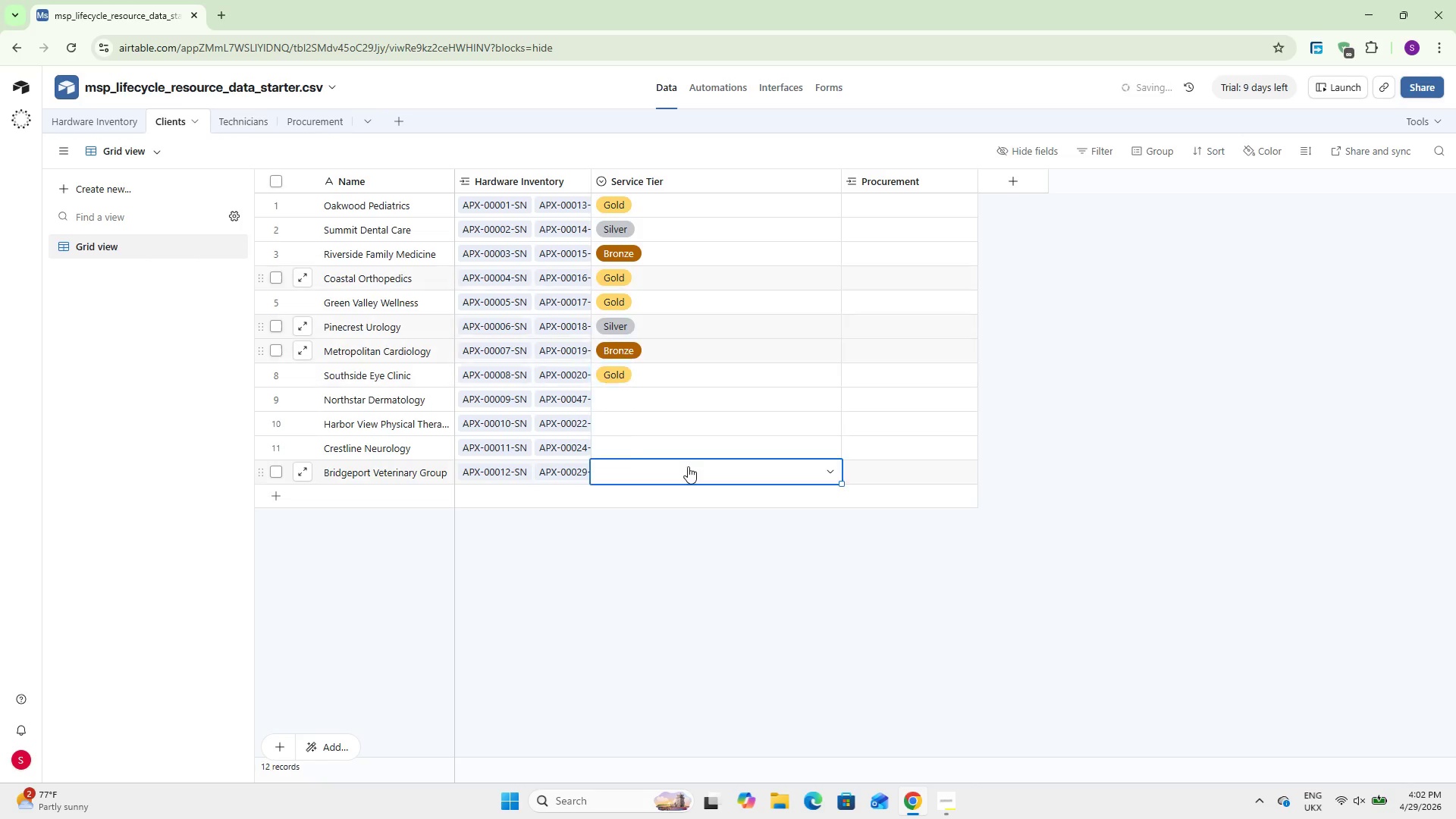 
double_click([688, 466])
 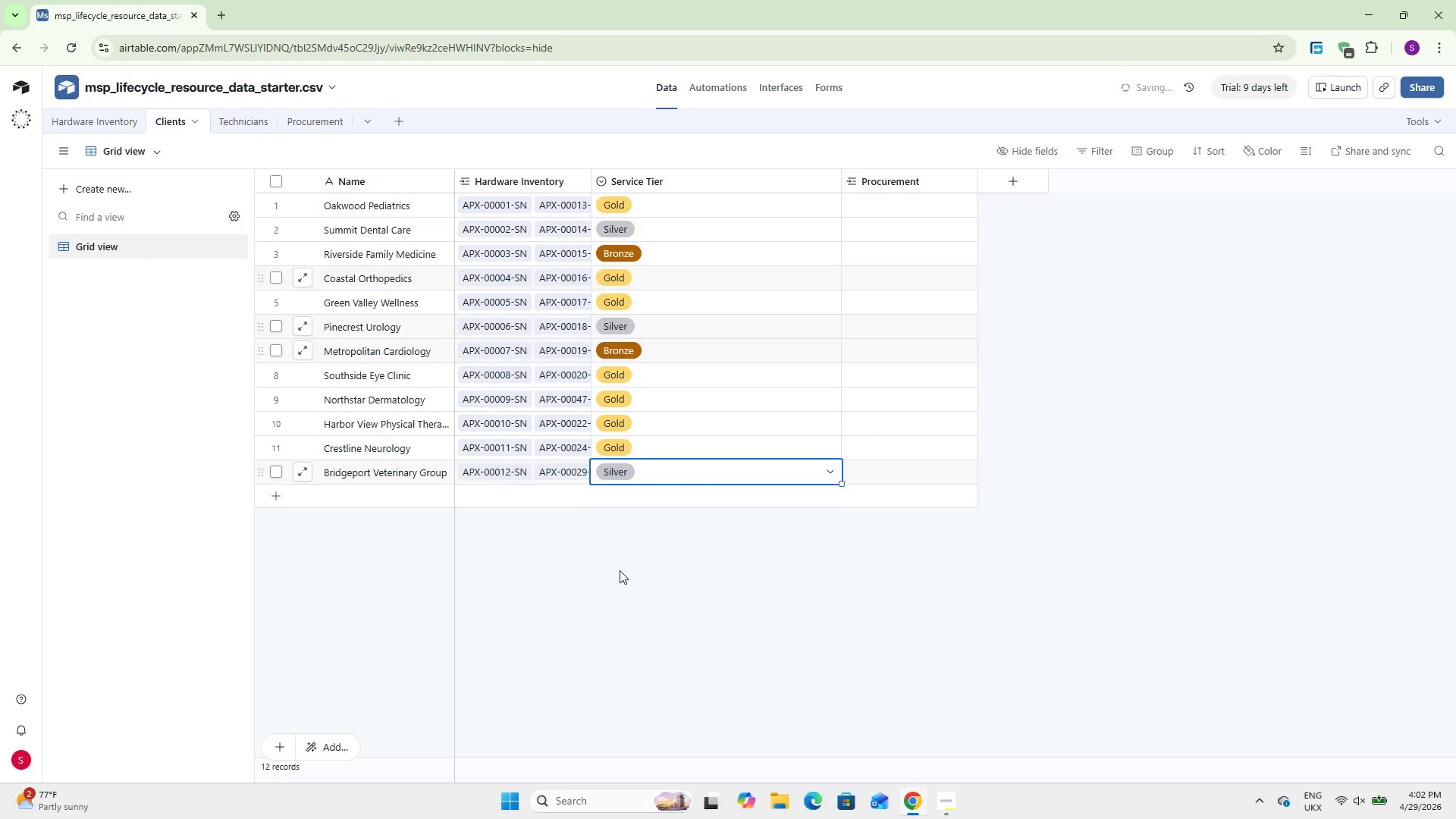 
double_click([728, 571])
 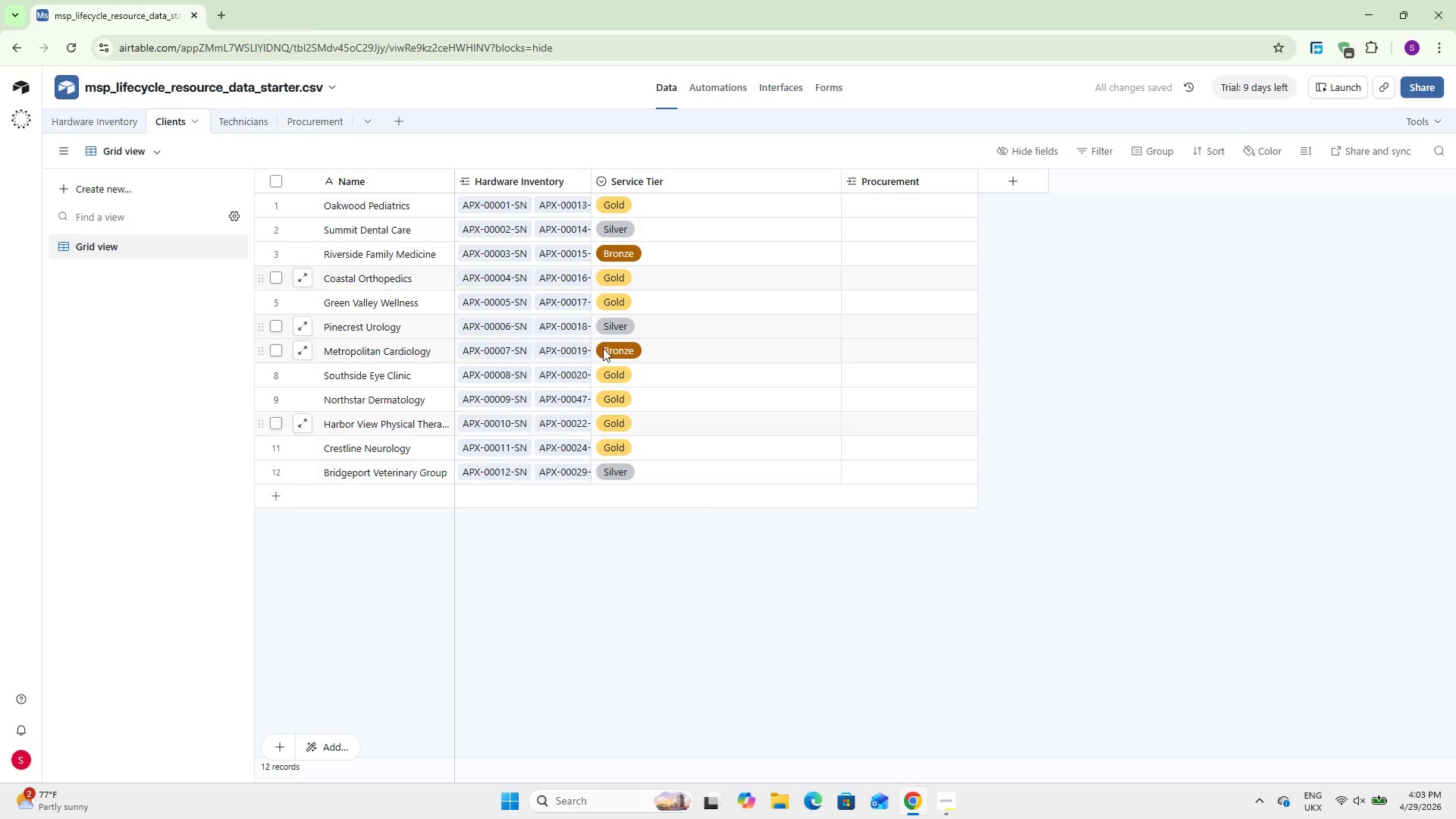 
left_click([105, 121])
 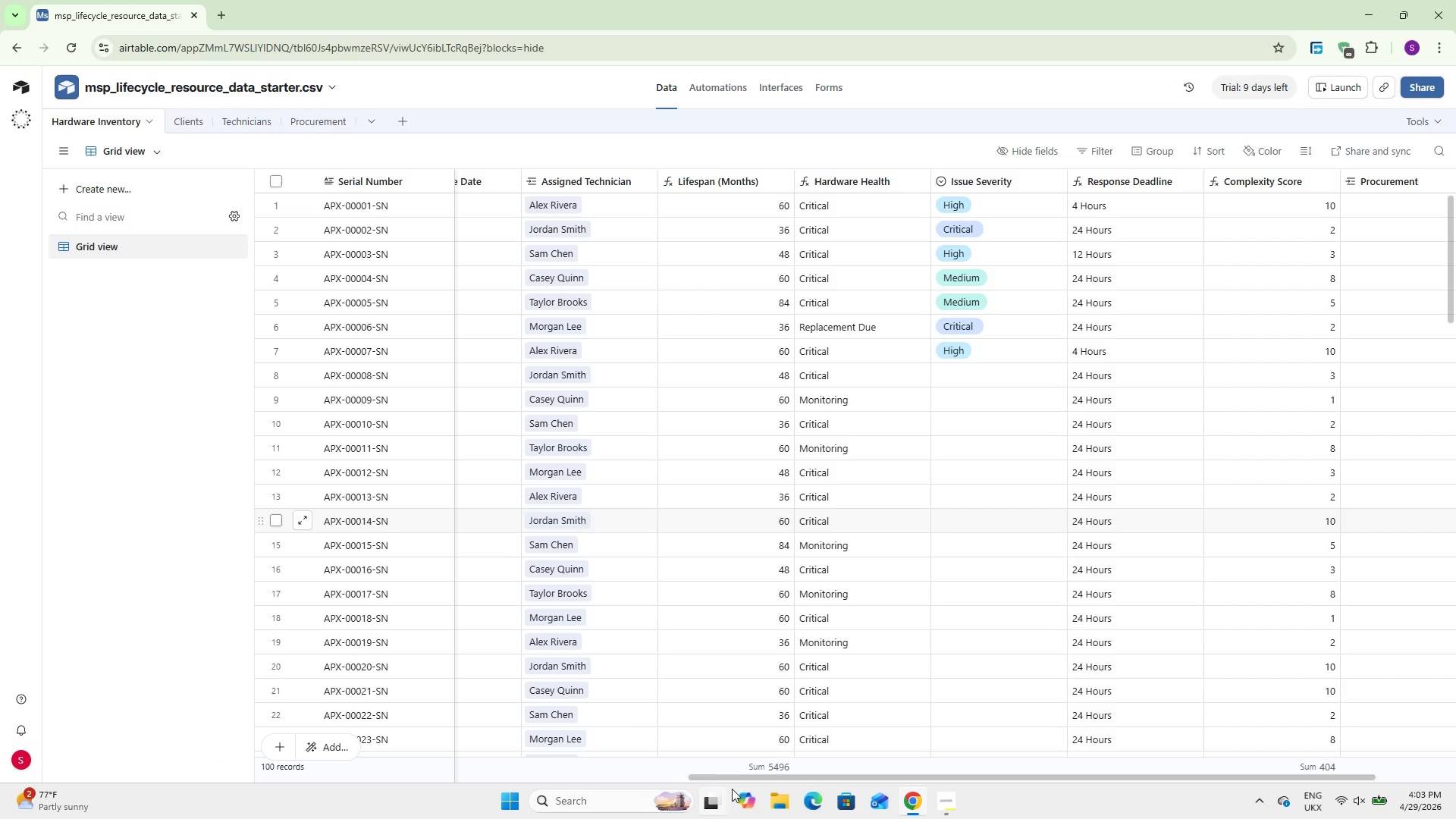 
left_click_drag(start_coordinate=[752, 777], to_coordinate=[718, 754])
 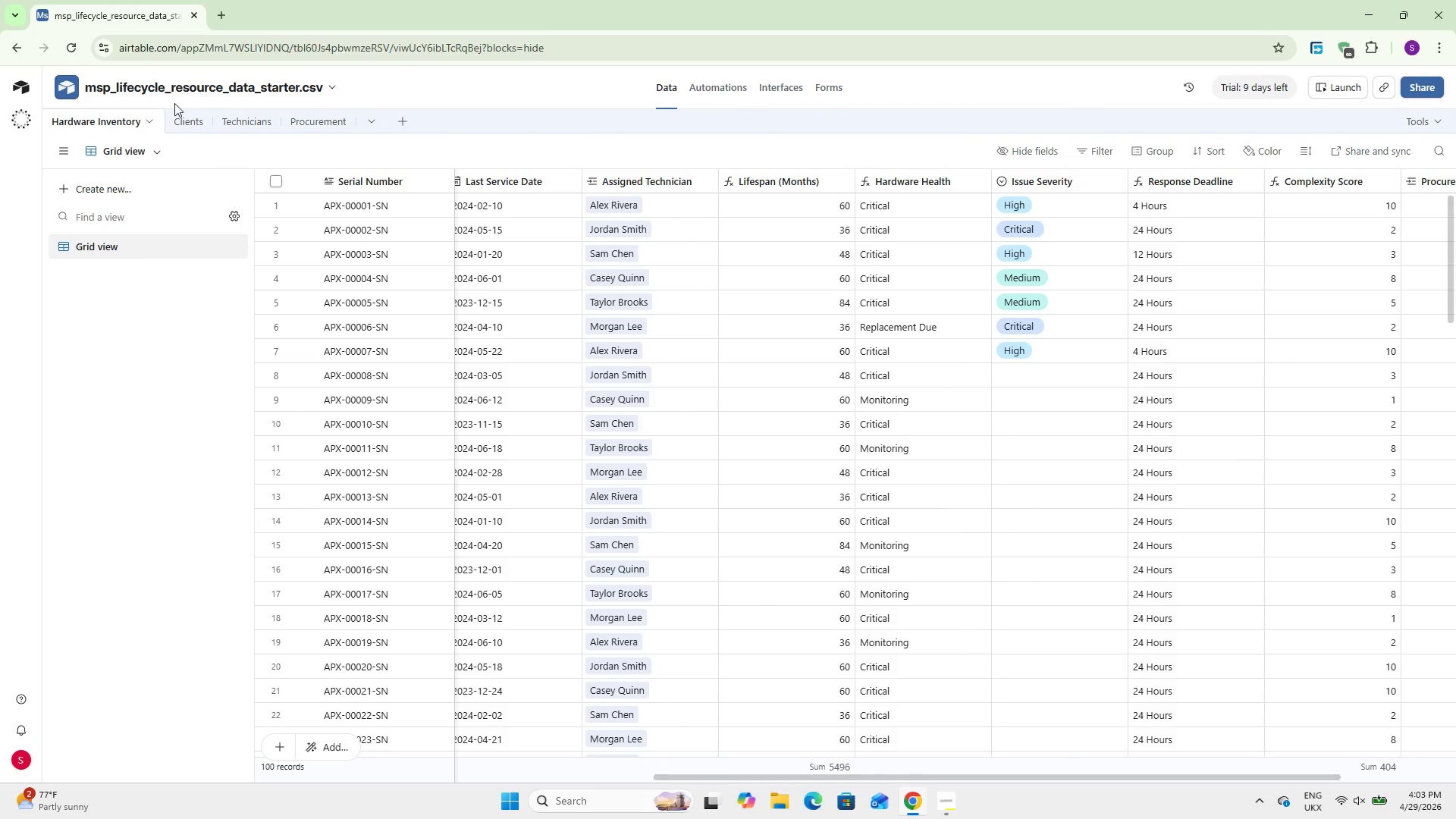 
left_click([184, 129])
 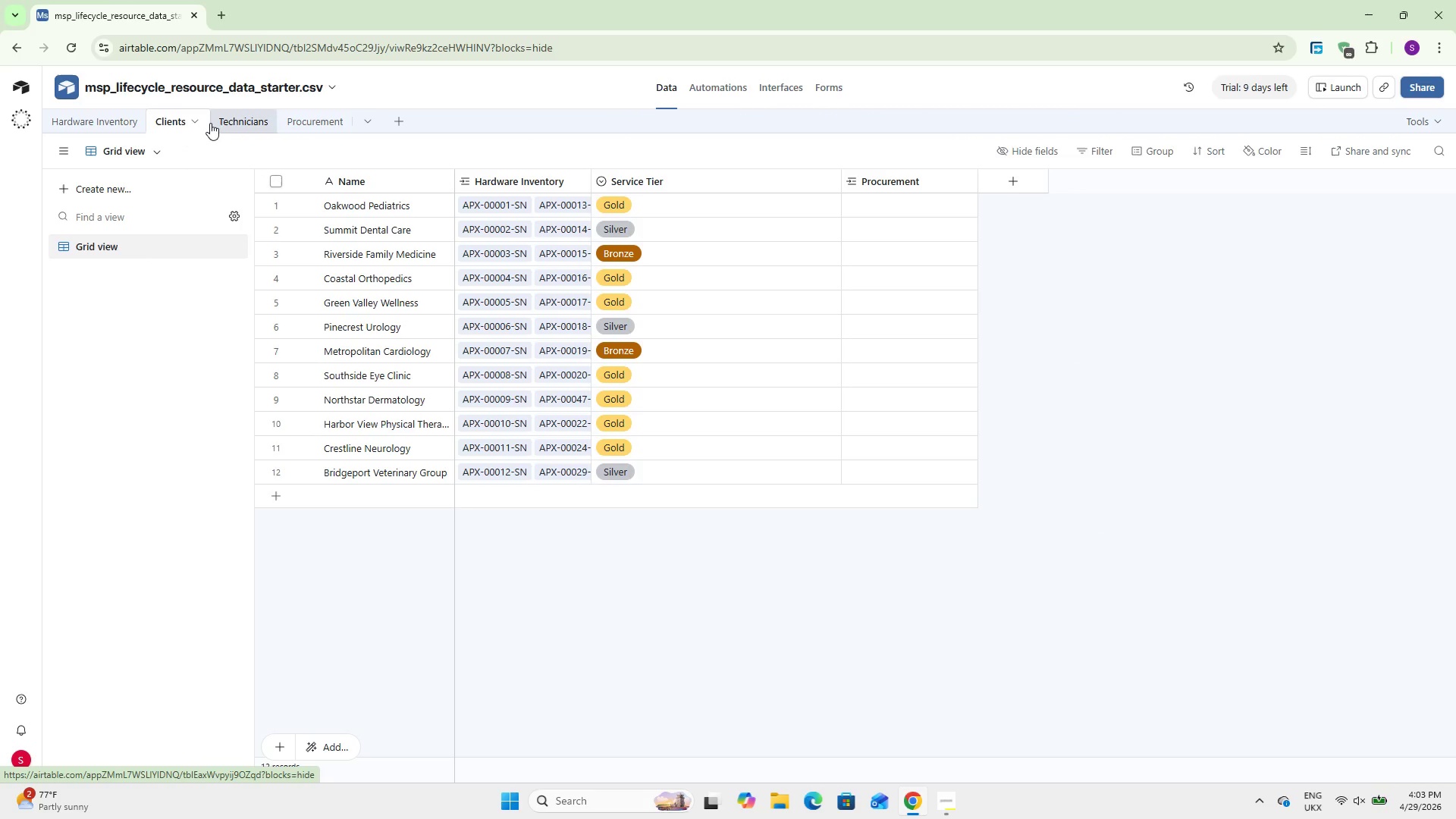 
wait(13.73)
 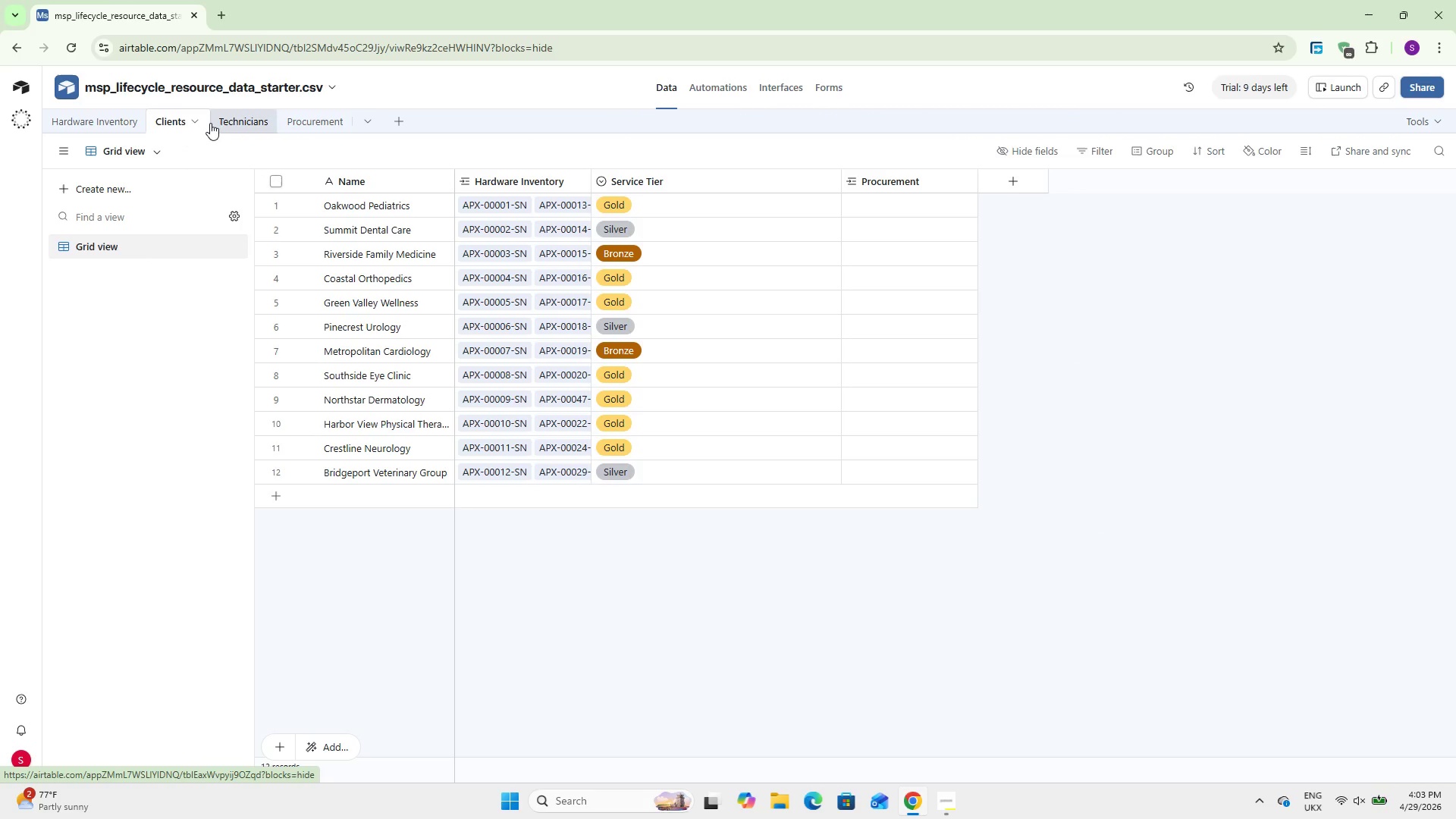 
left_click([220, 118])
 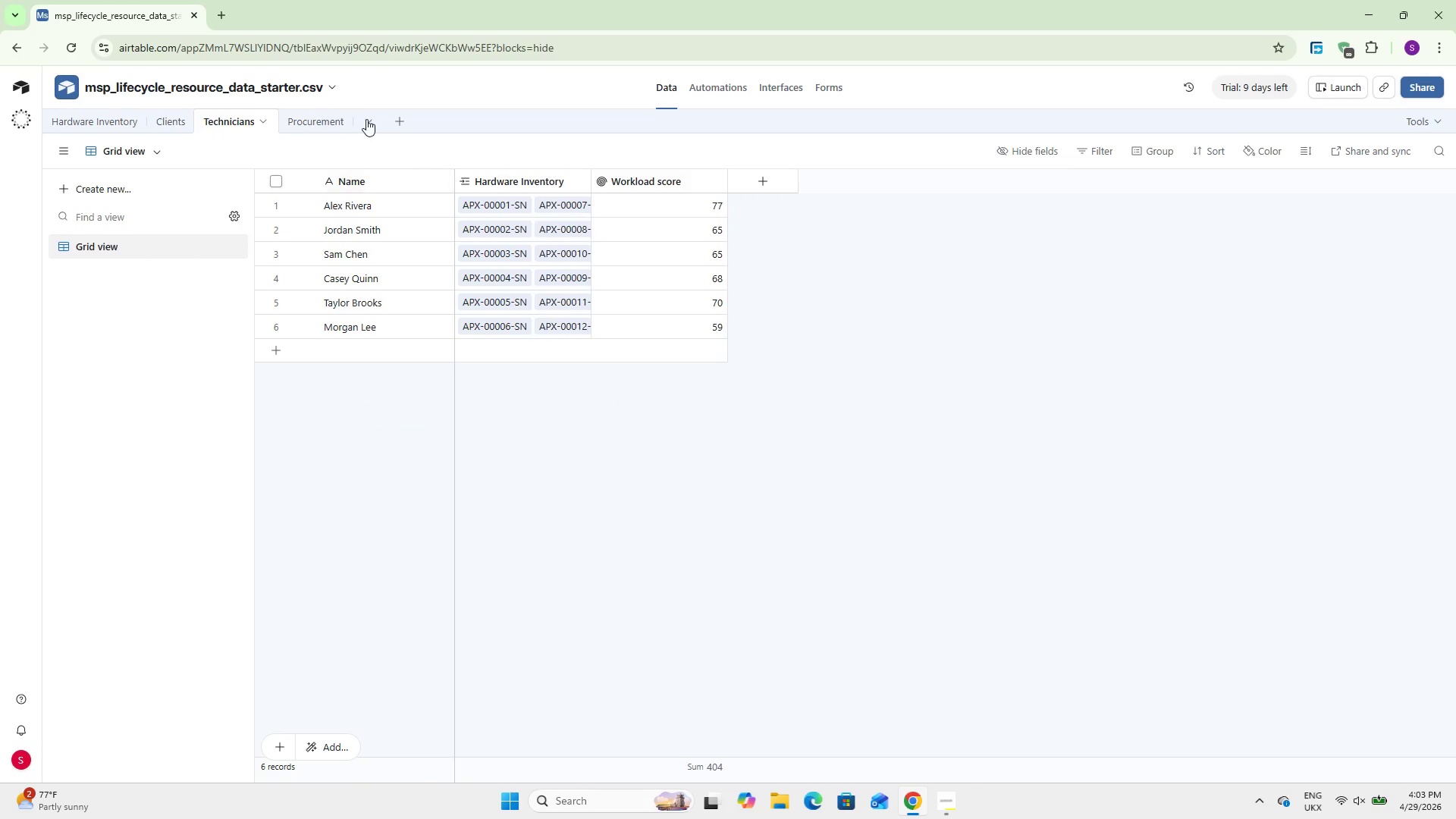 
left_click([305, 111])
 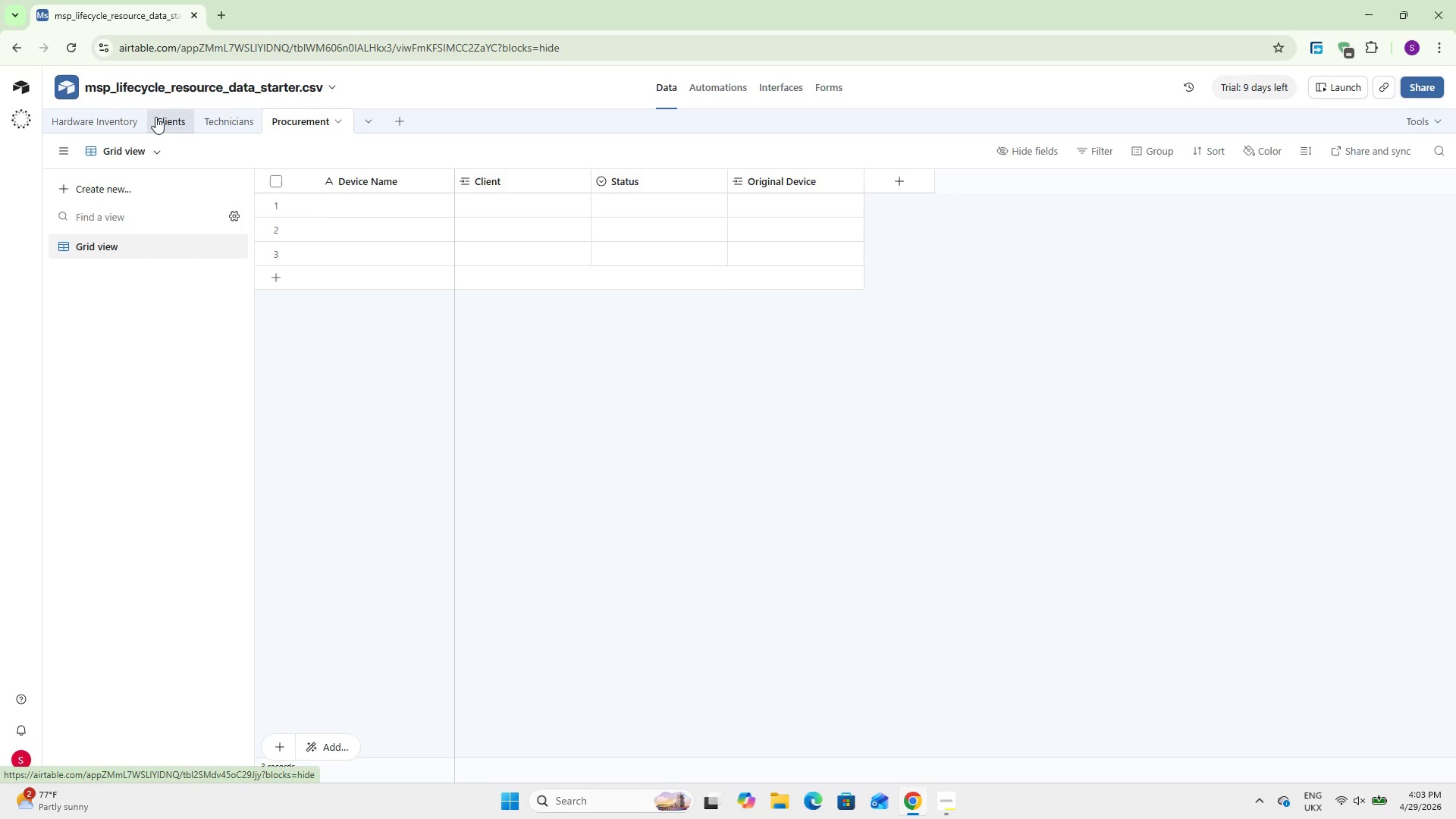 
left_click([155, 117])
 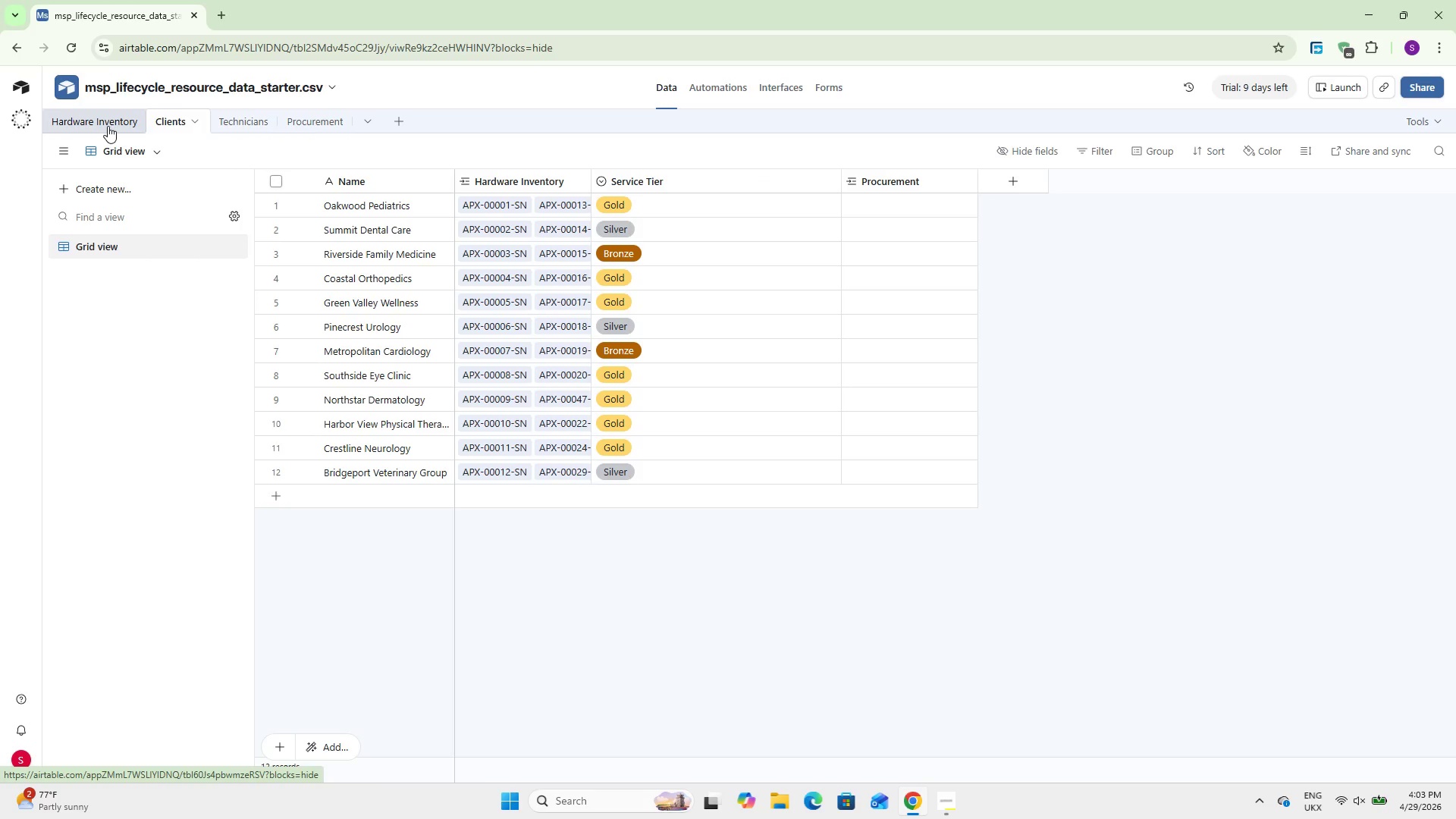 
left_click([108, 126])
 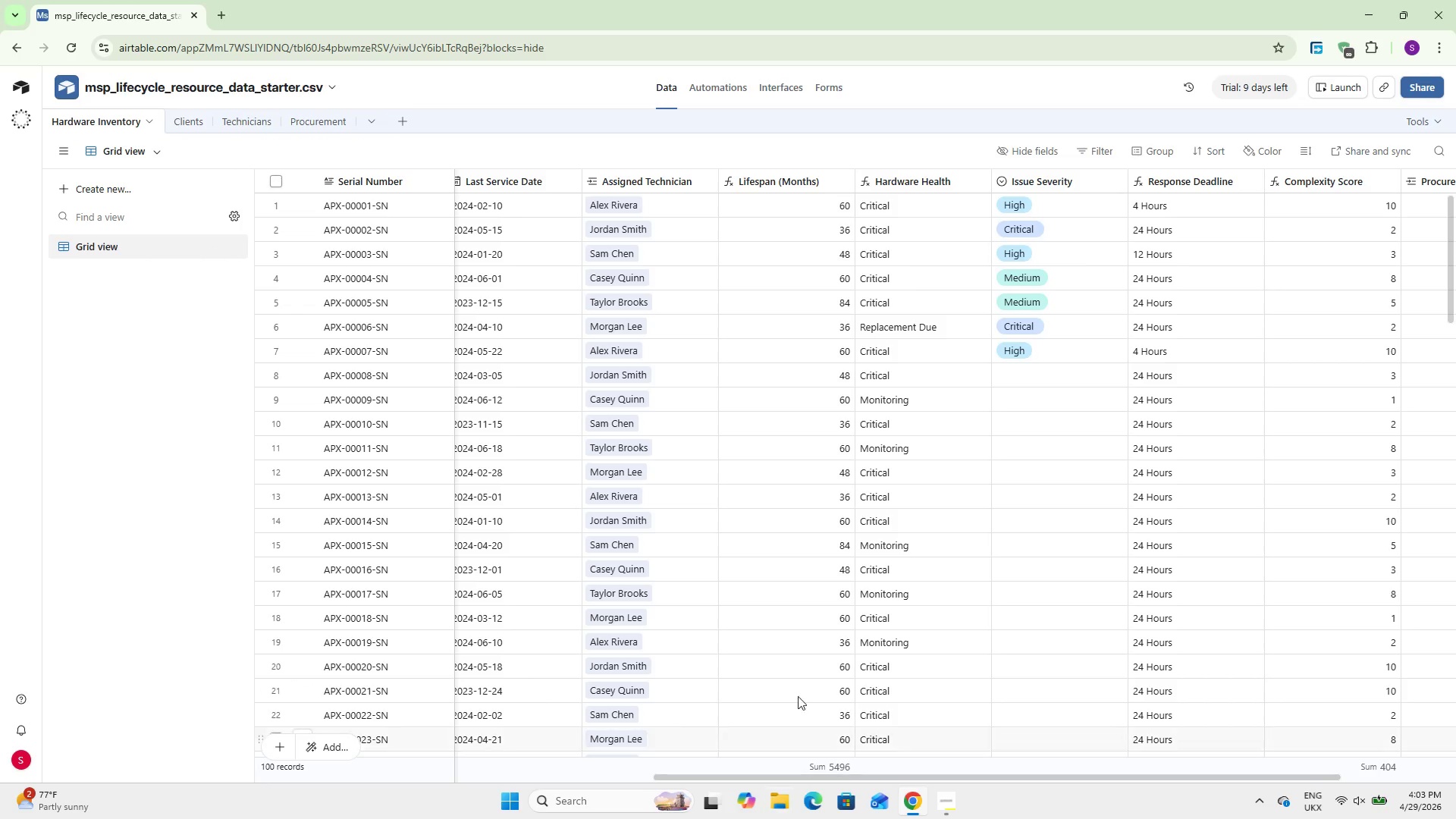 
wait(5.58)
 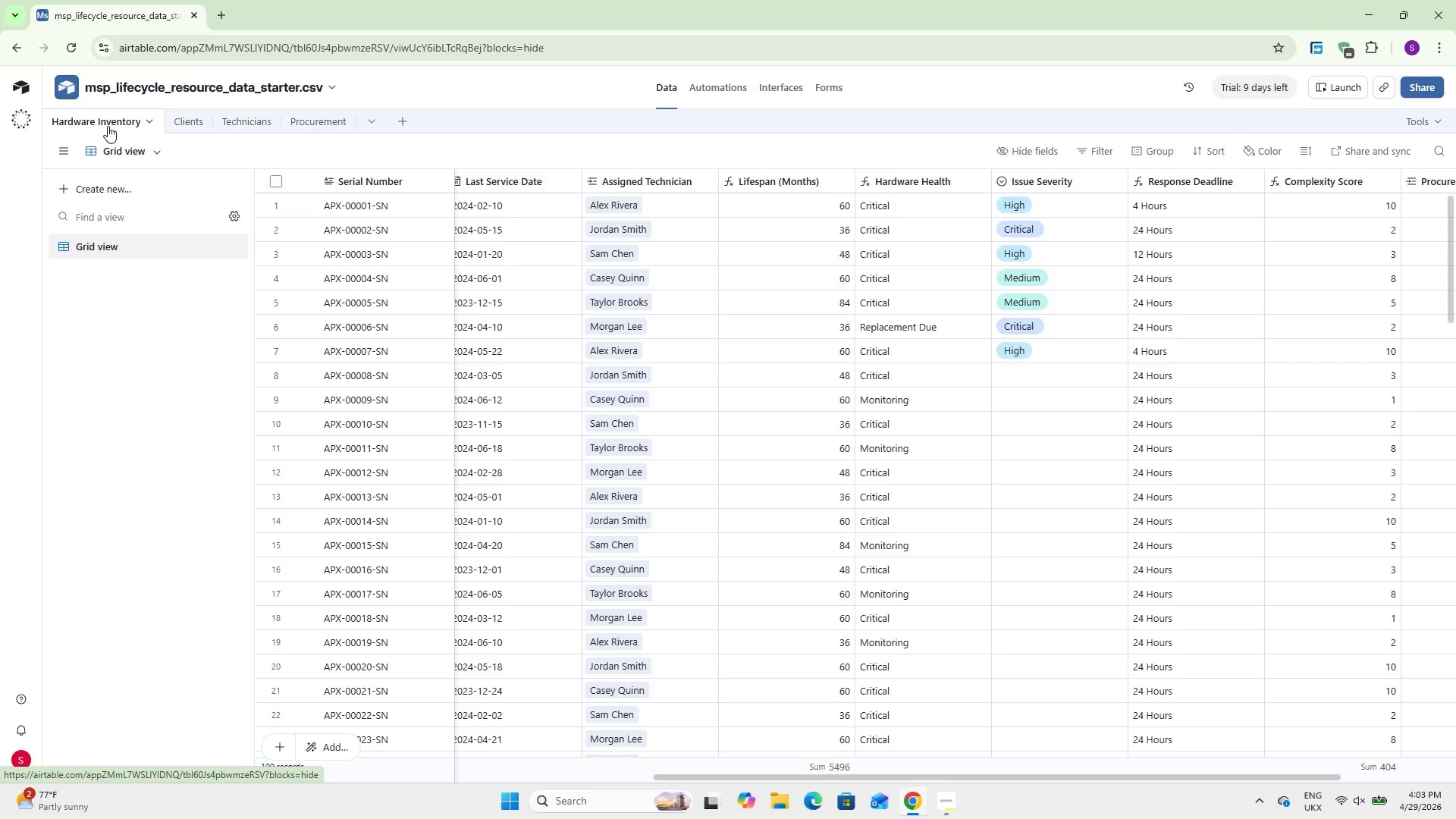 
left_click_drag(start_coordinate=[940, 777], to_coordinate=[790, 752])
 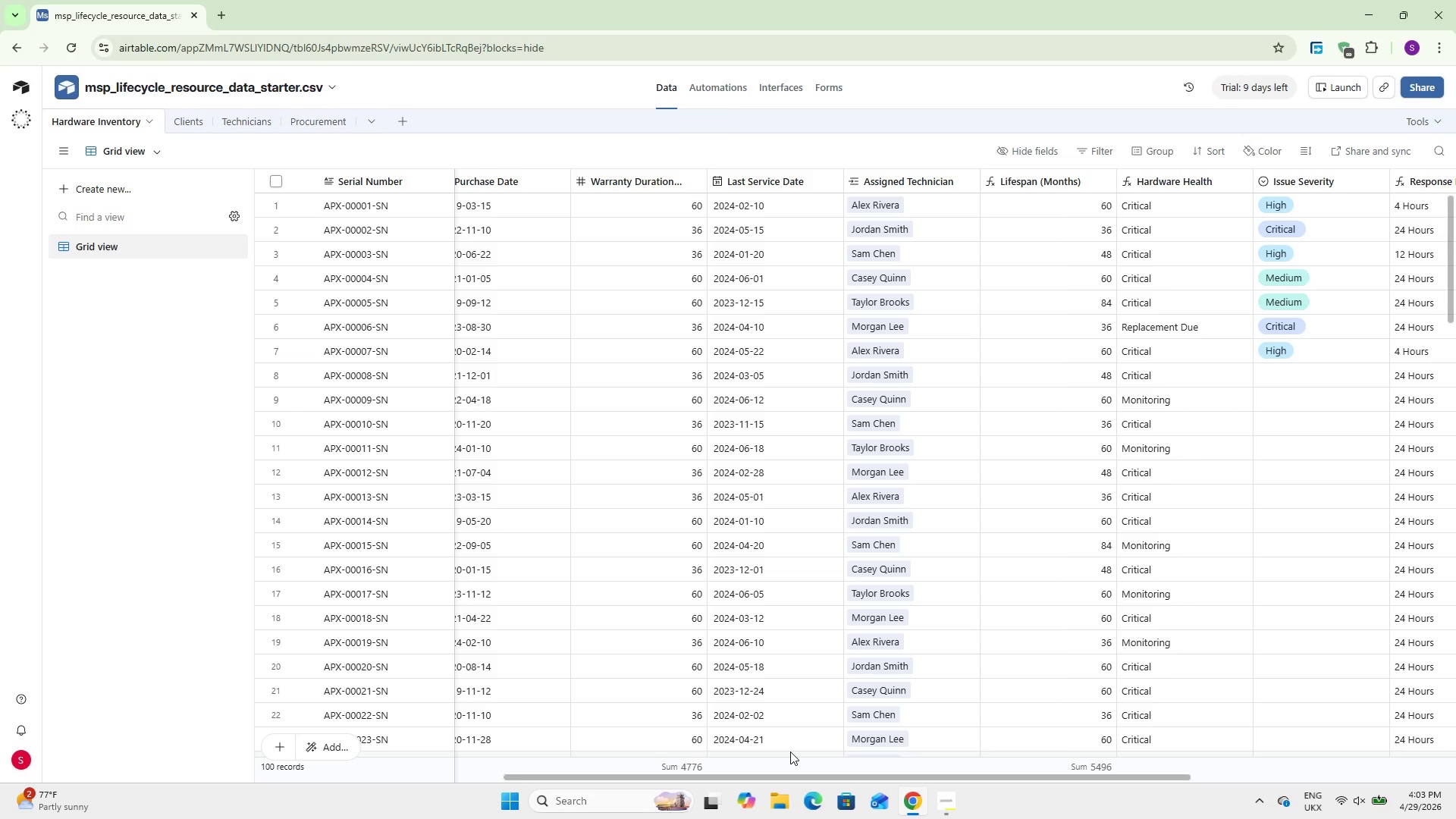 
wait(8.77)
 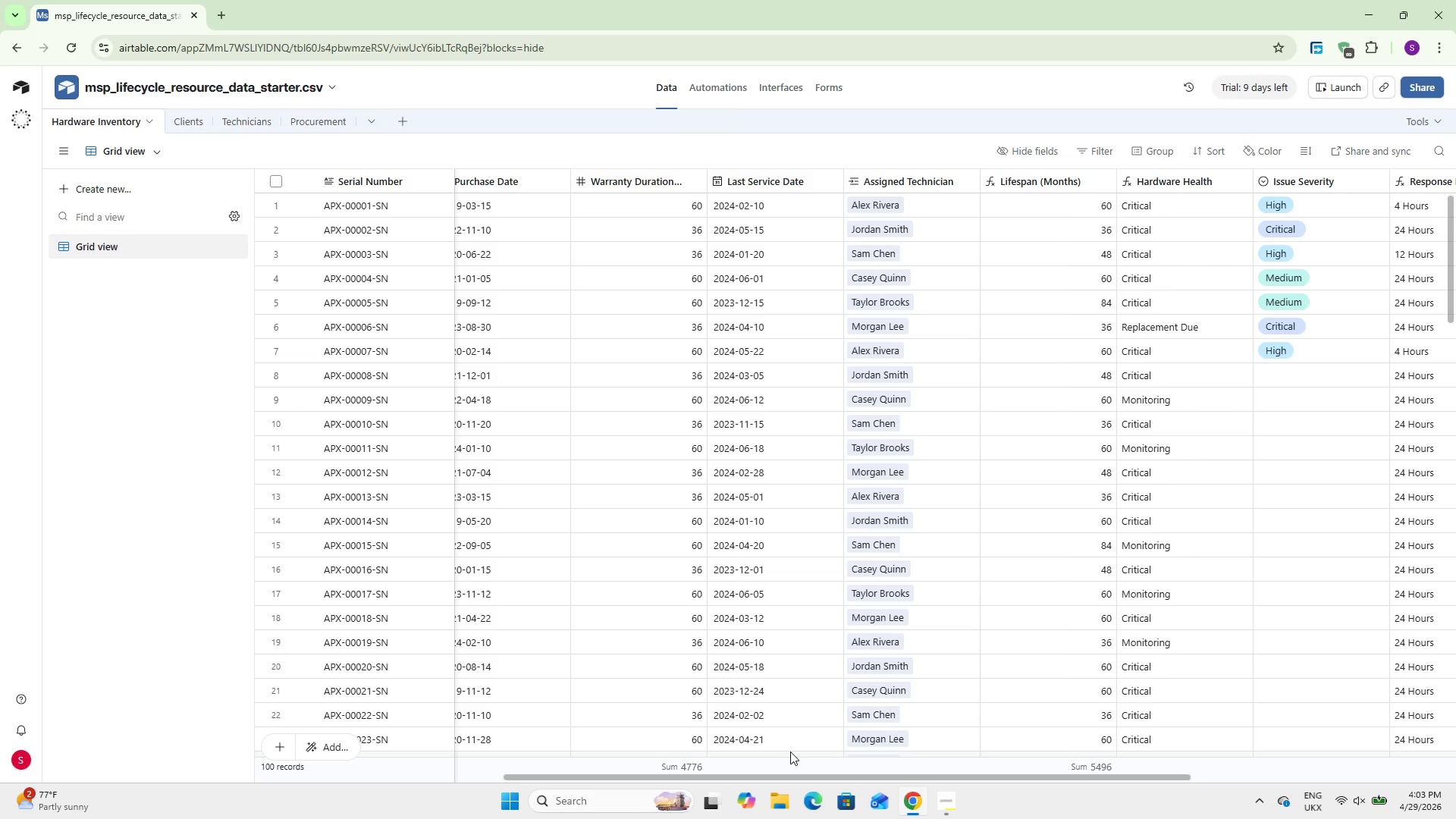 
left_click_drag(start_coordinate=[1060, 775], to_coordinate=[1168, 791])
 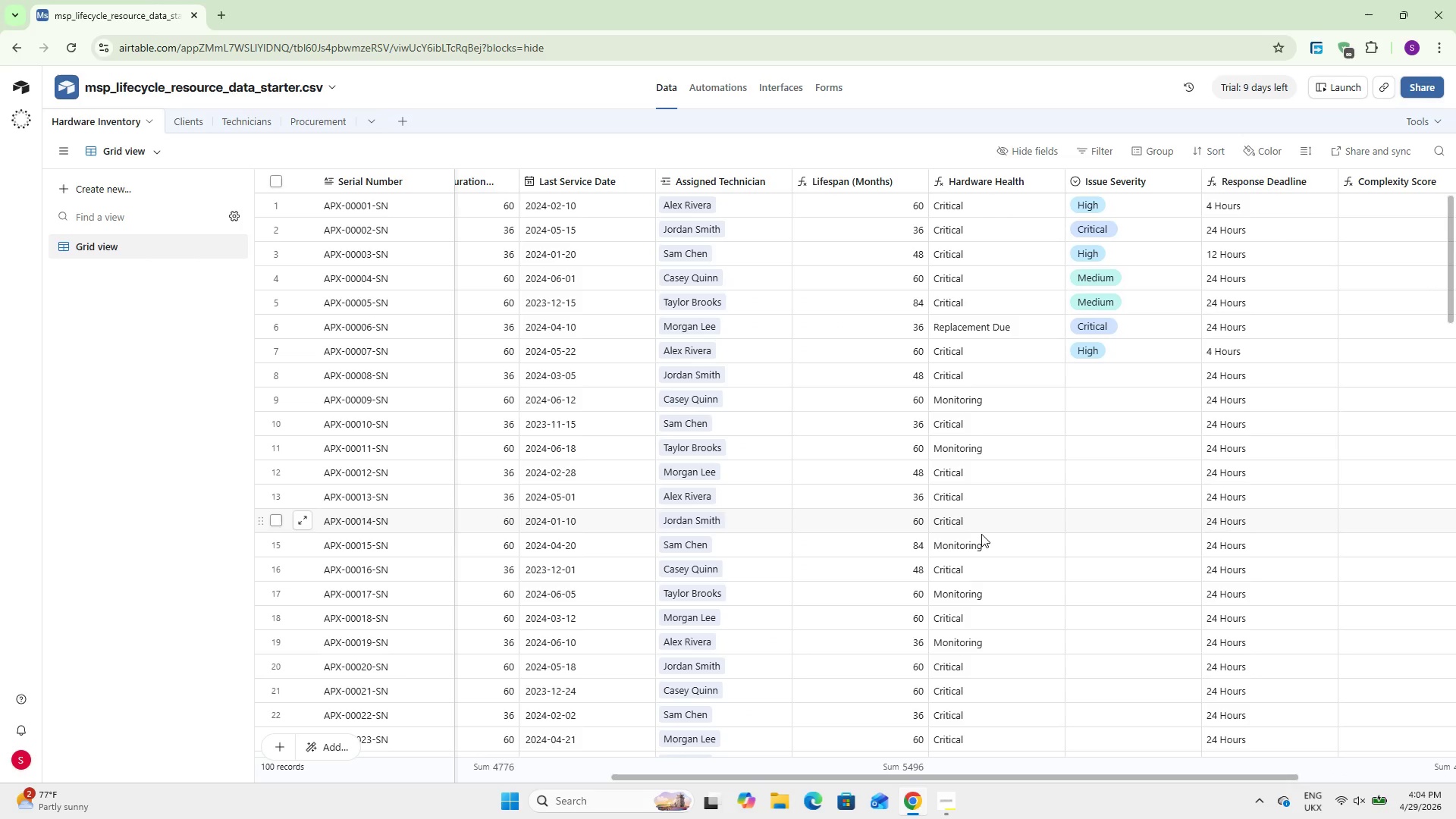 
left_click([1436, 89])
 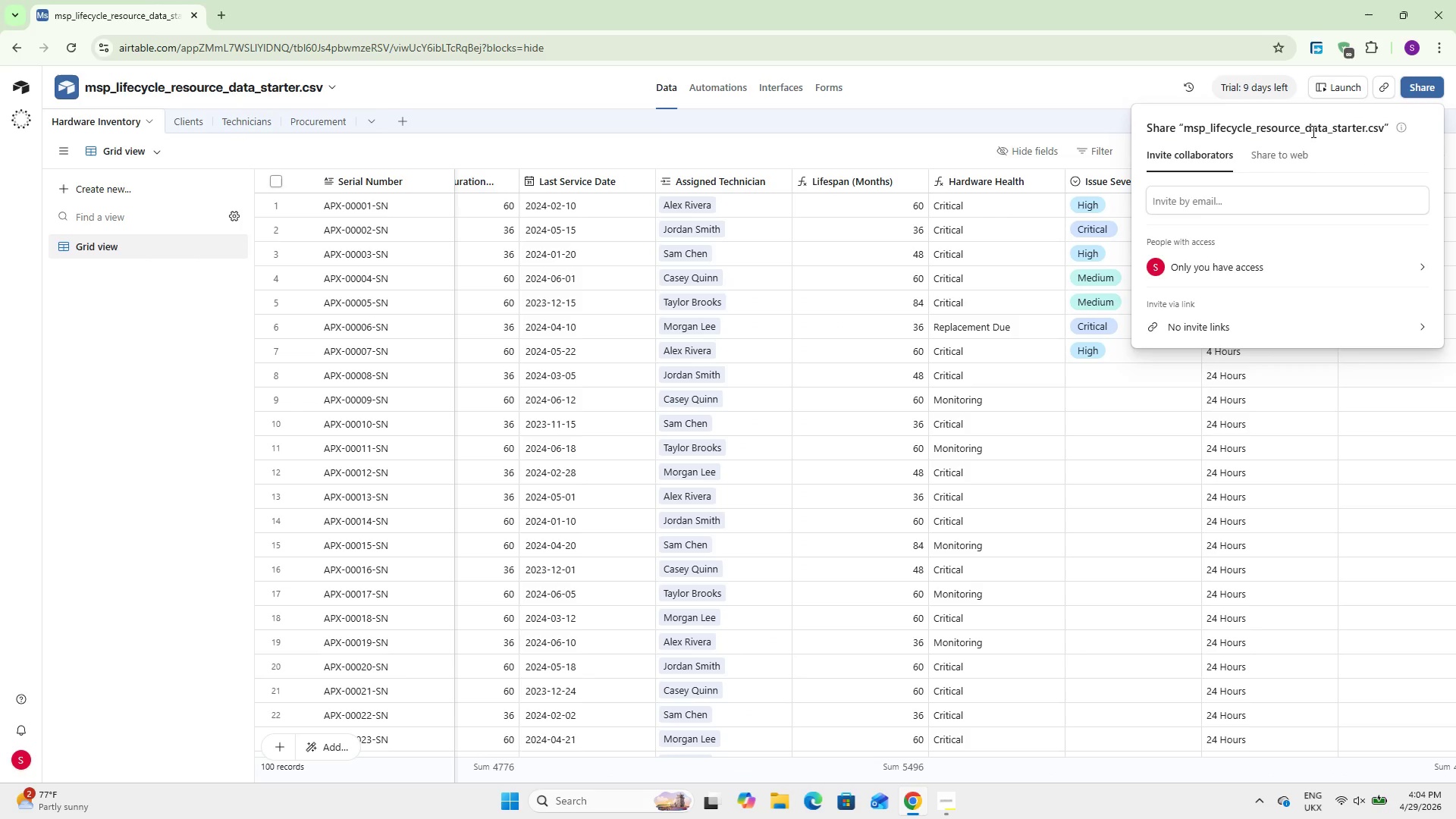 
left_click([1298, 153])
 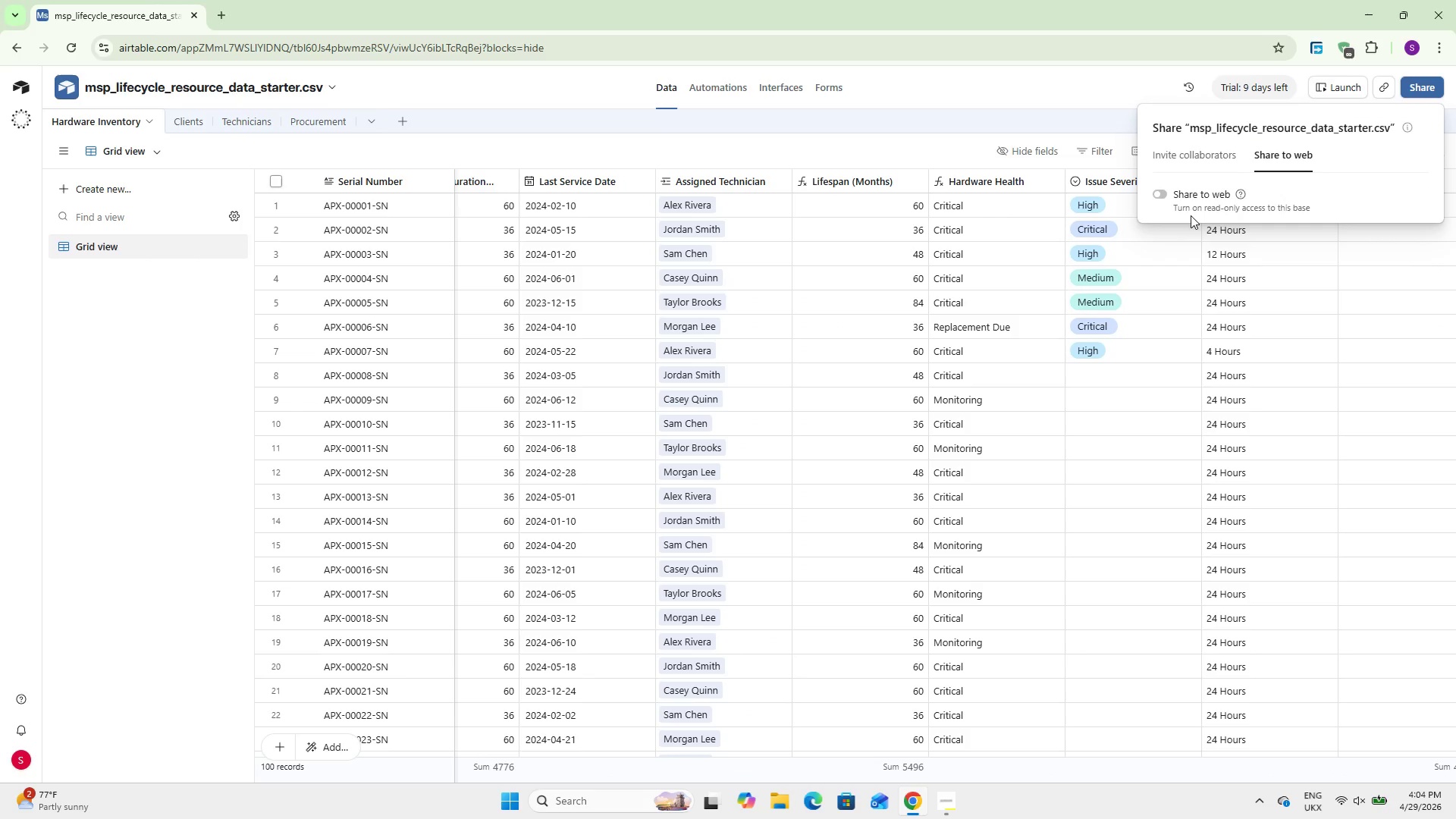 